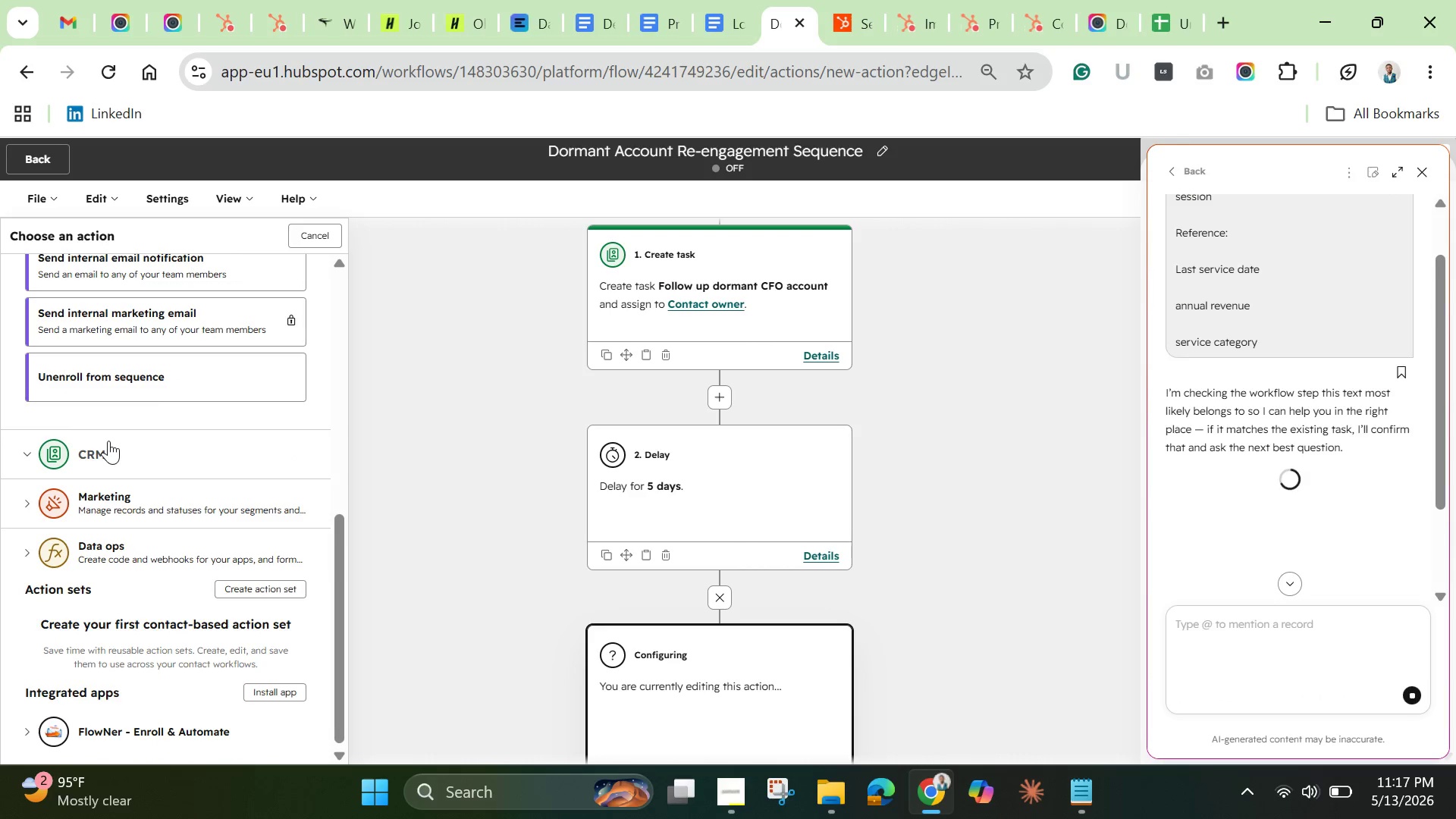 
scroll: coordinate [130, 589], scroll_direction: down, amount: 2.0
 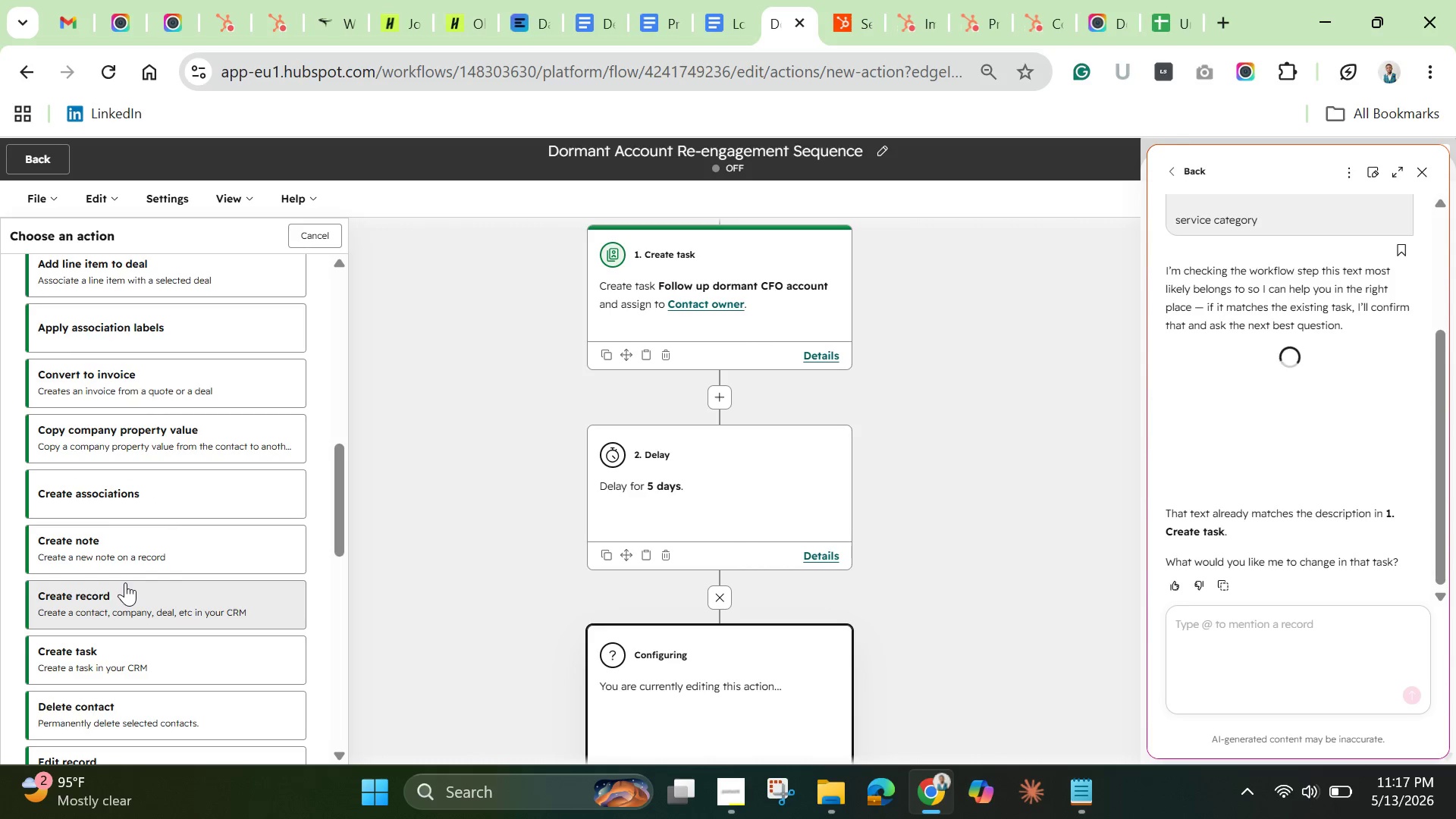 
scroll: coordinate [125, 582], scroll_direction: none, amount: 0.0
 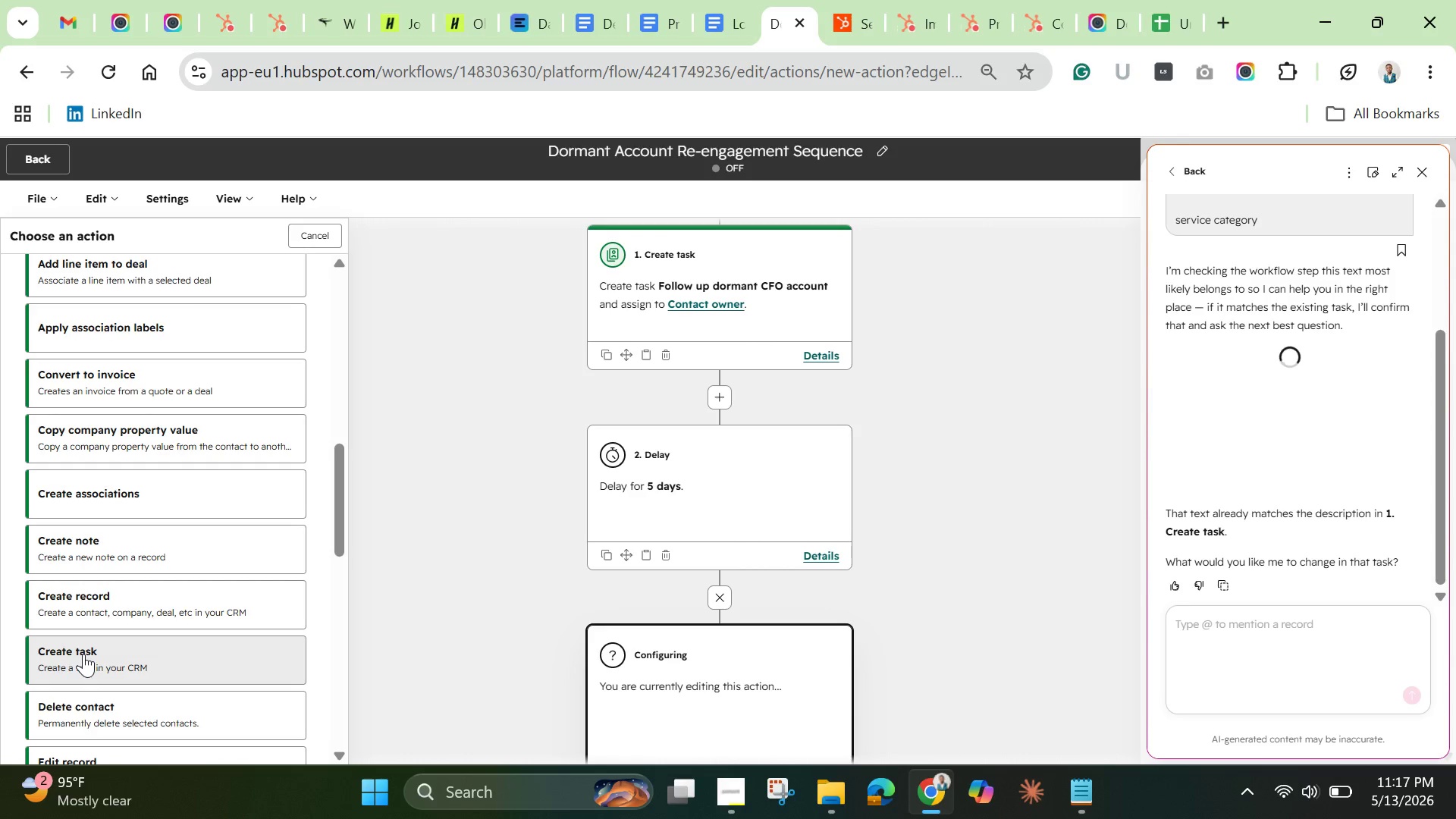 
left_click([83, 654])
 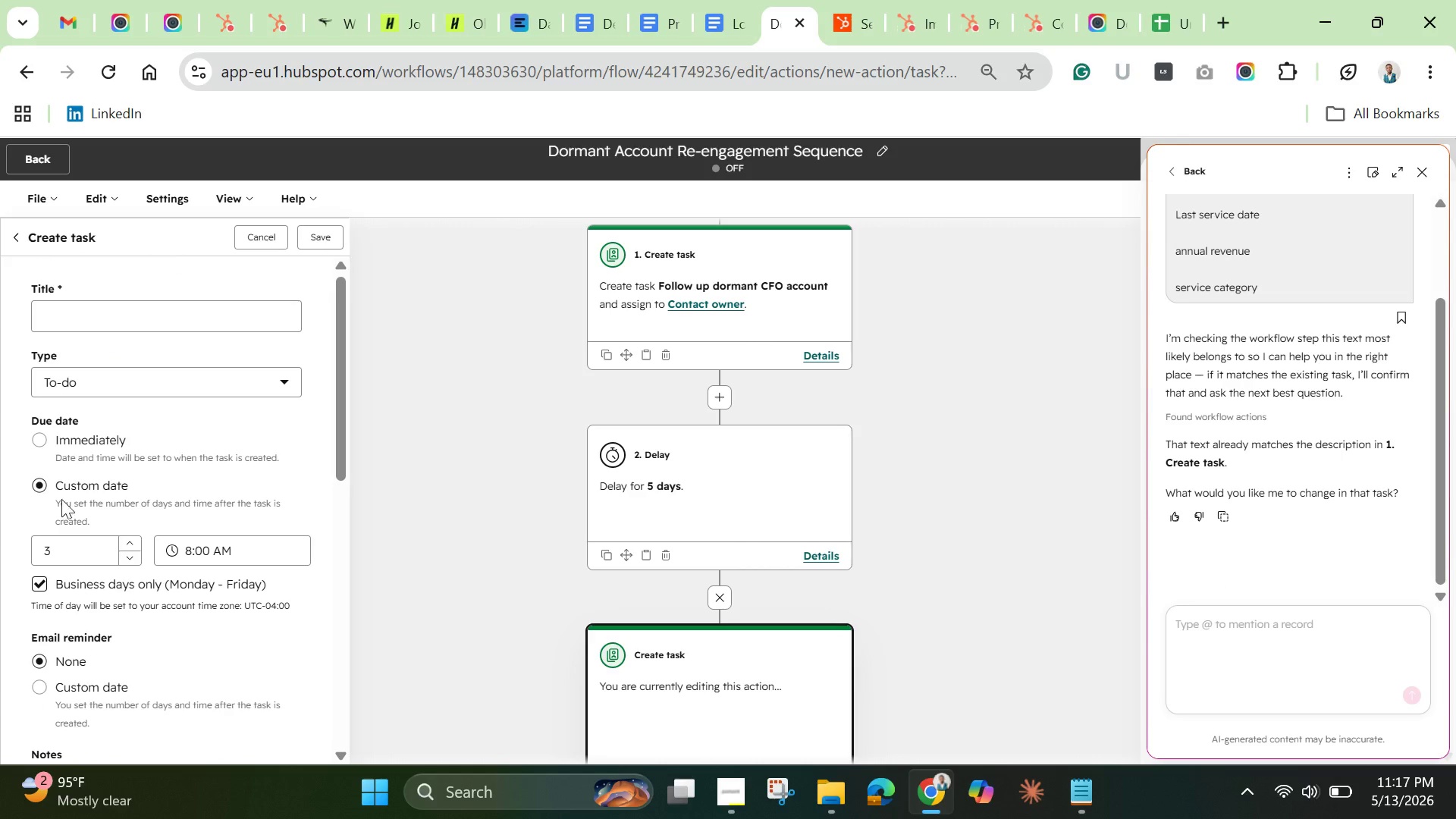 
left_click([118, 303])
 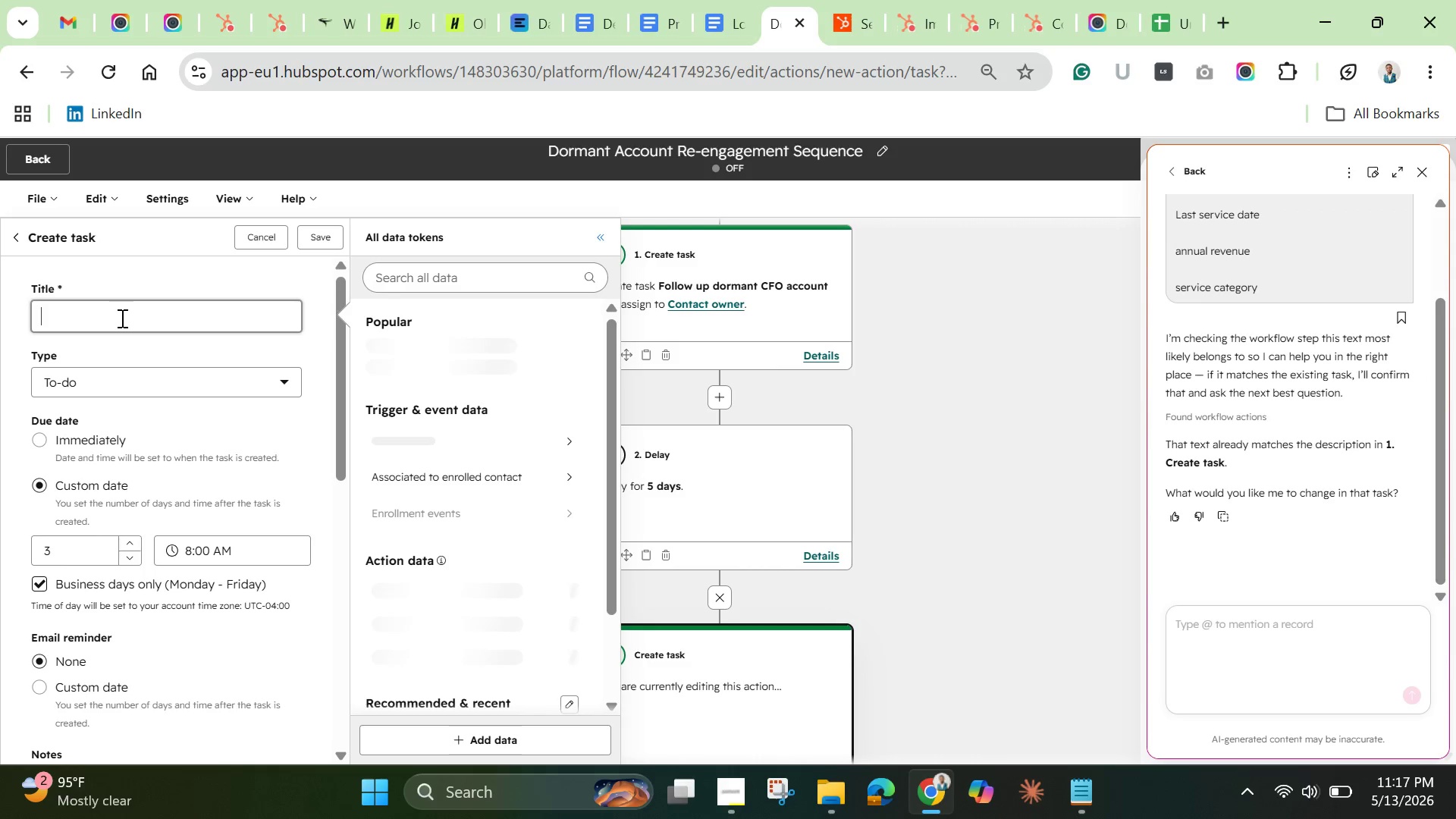 
type(Second )
 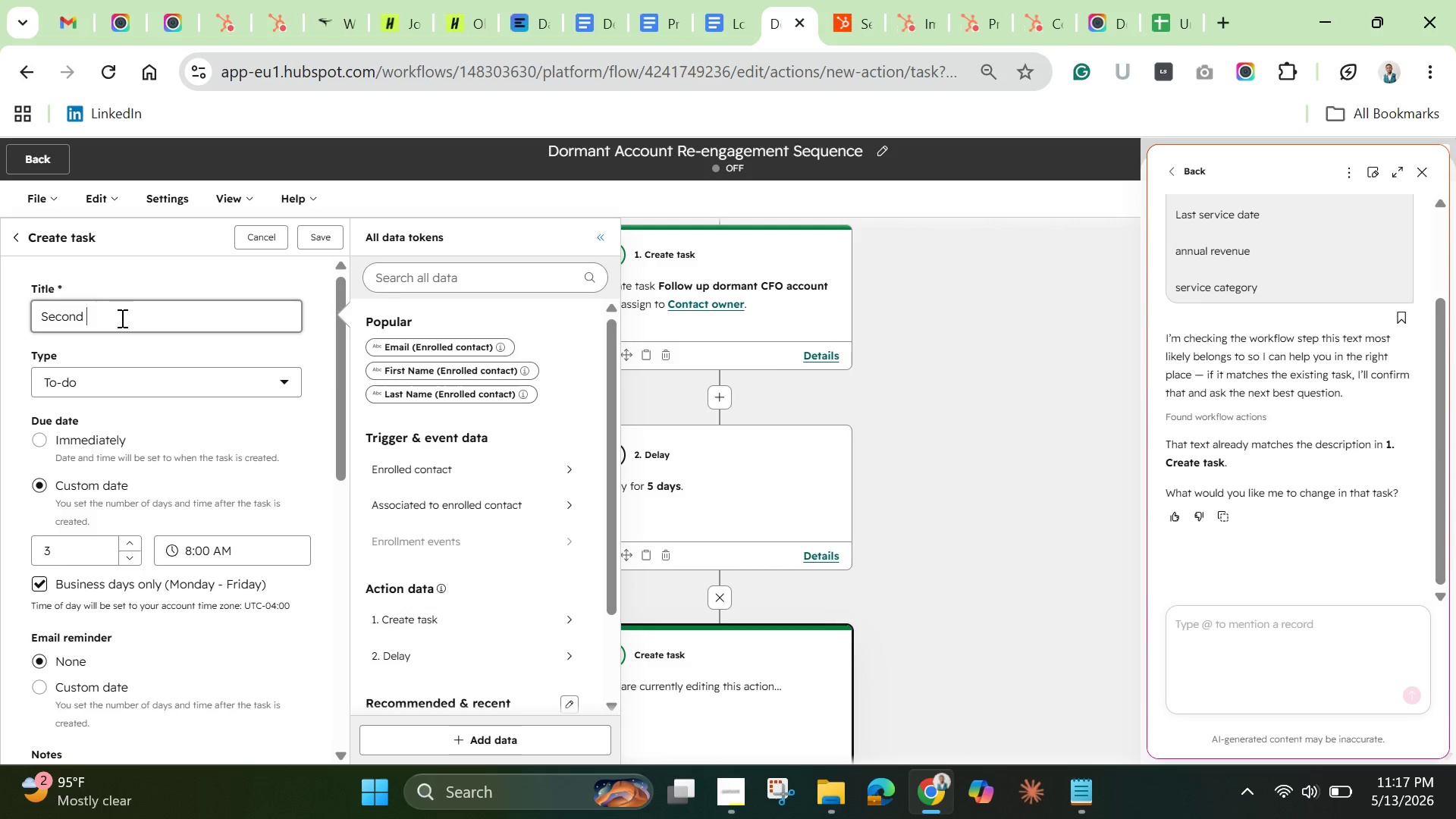 
type(dormant account outreach)
 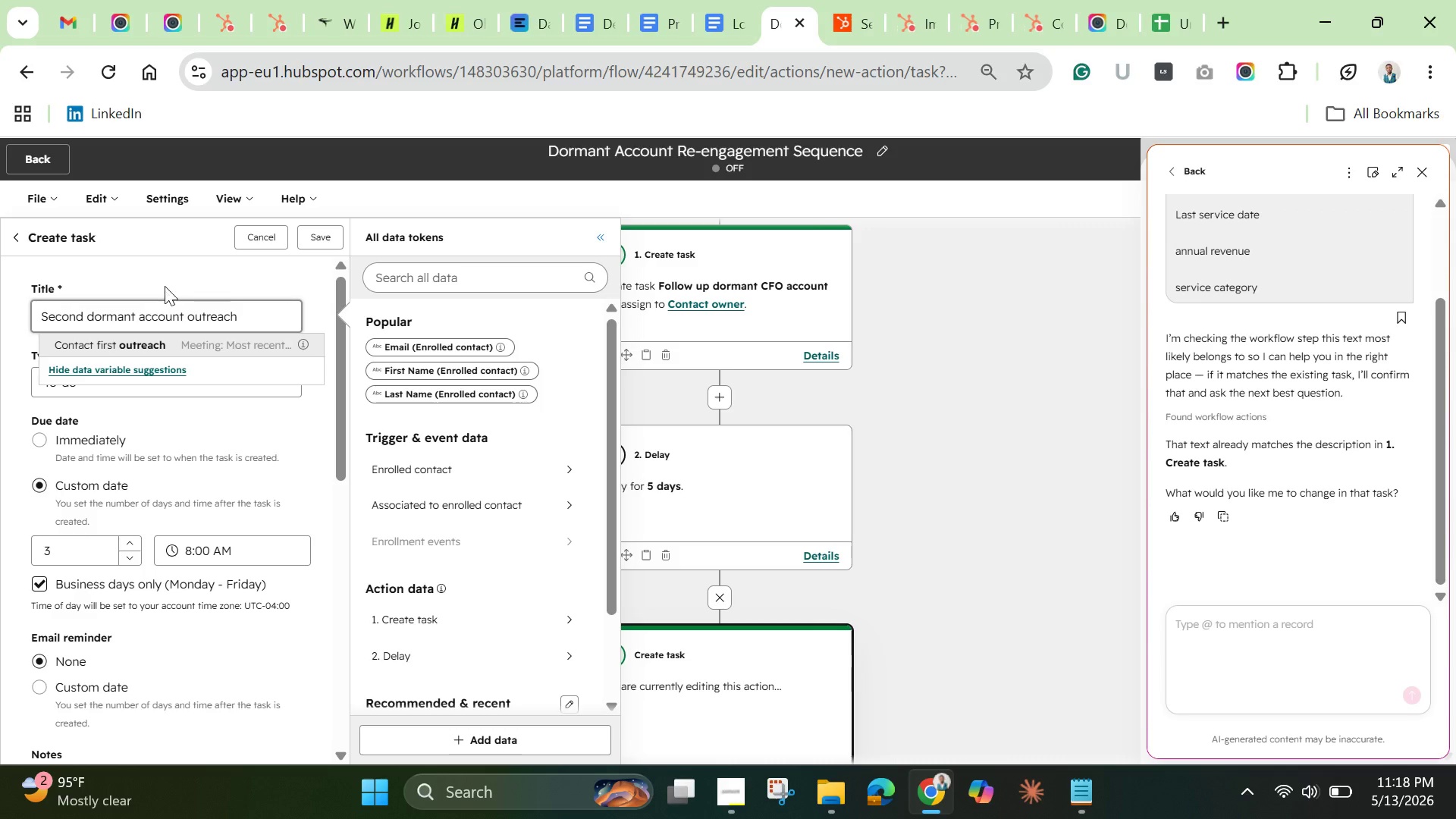 
left_click([168, 268])
 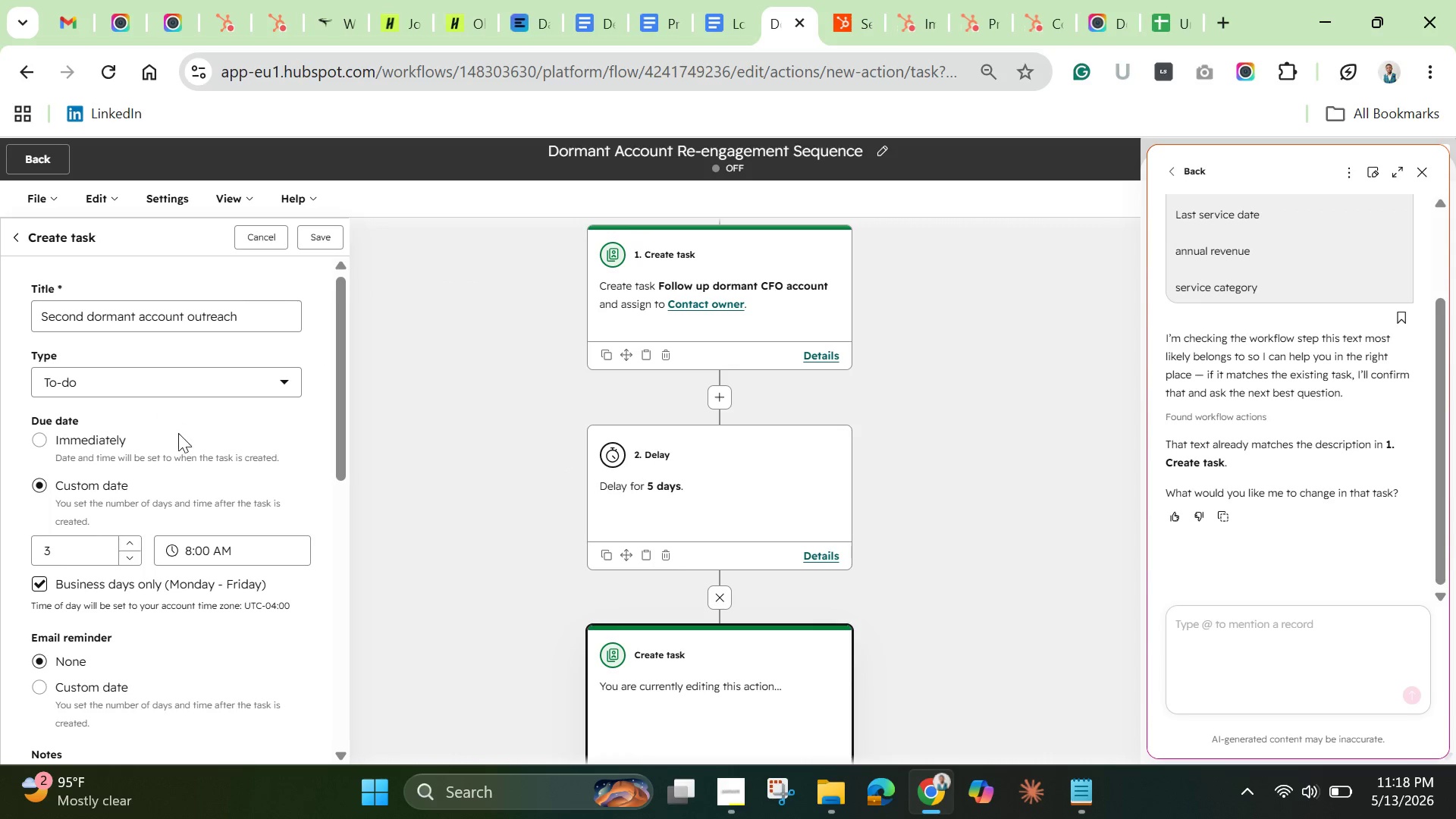 
wait(12.55)
 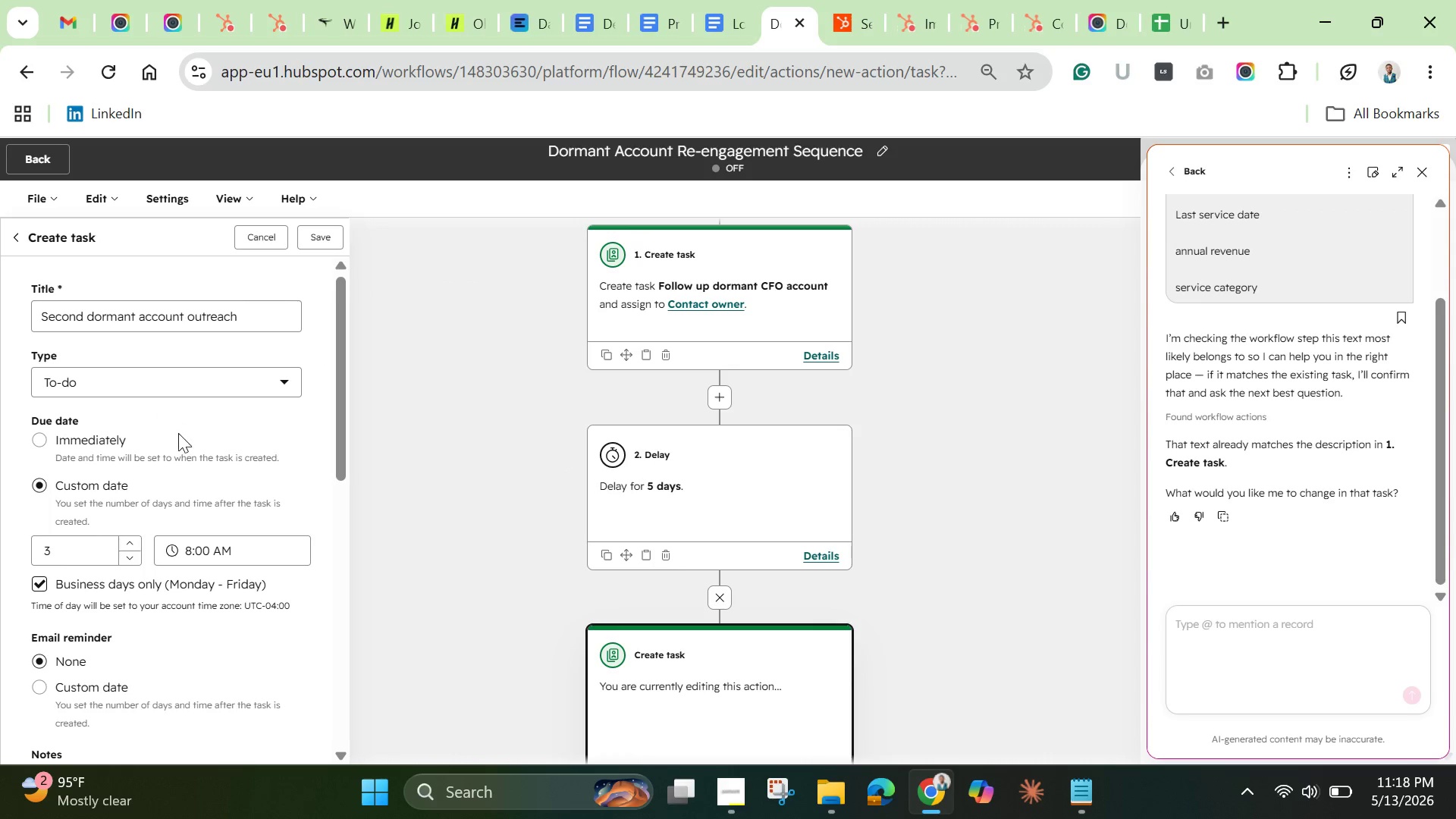 
scroll: coordinate [1225, 387], scroll_direction: up, amount: 5.0
 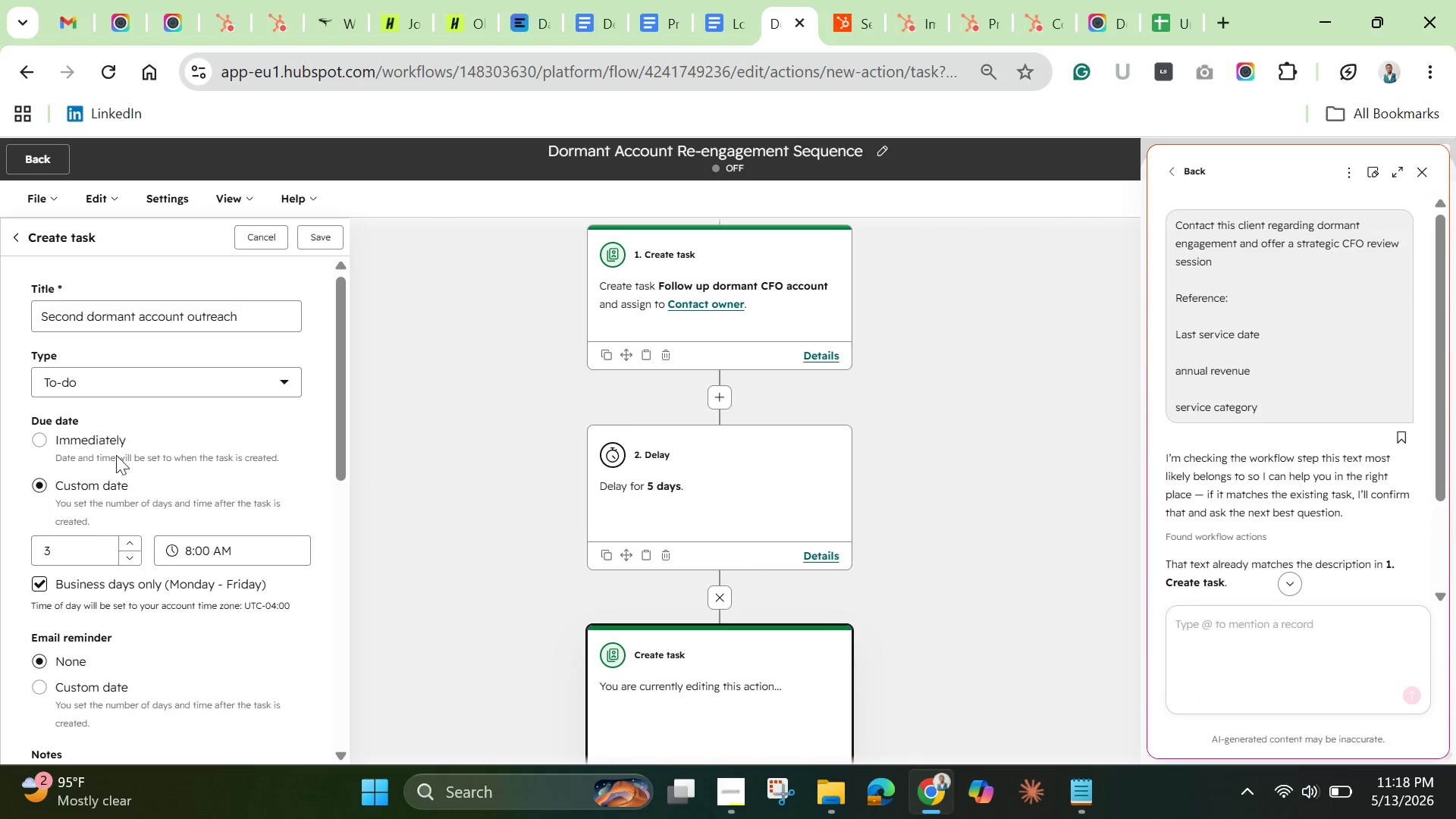 
scroll: coordinate [117, 455], scroll_direction: down, amount: 1.0
 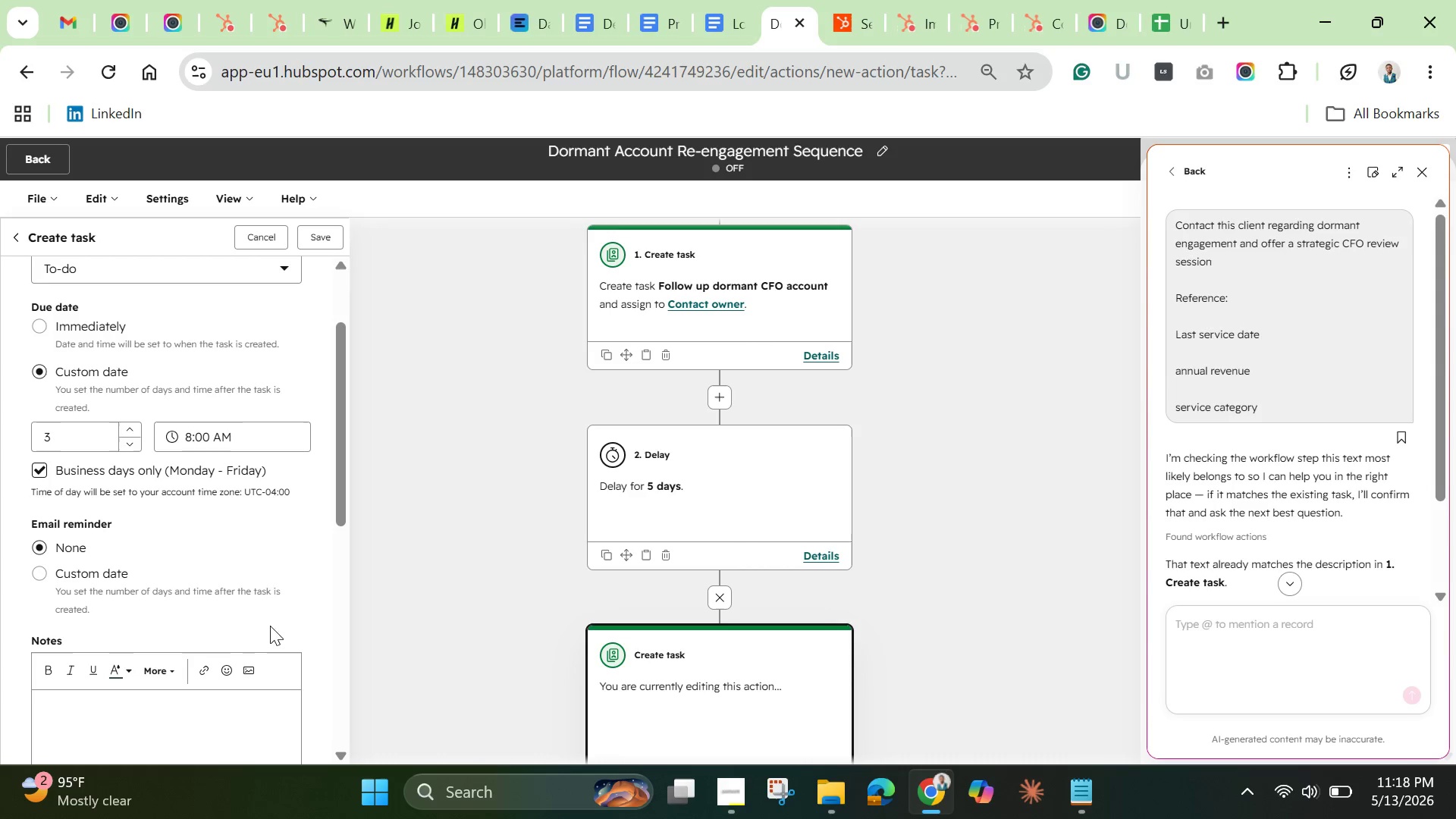 
wait(35.37)
 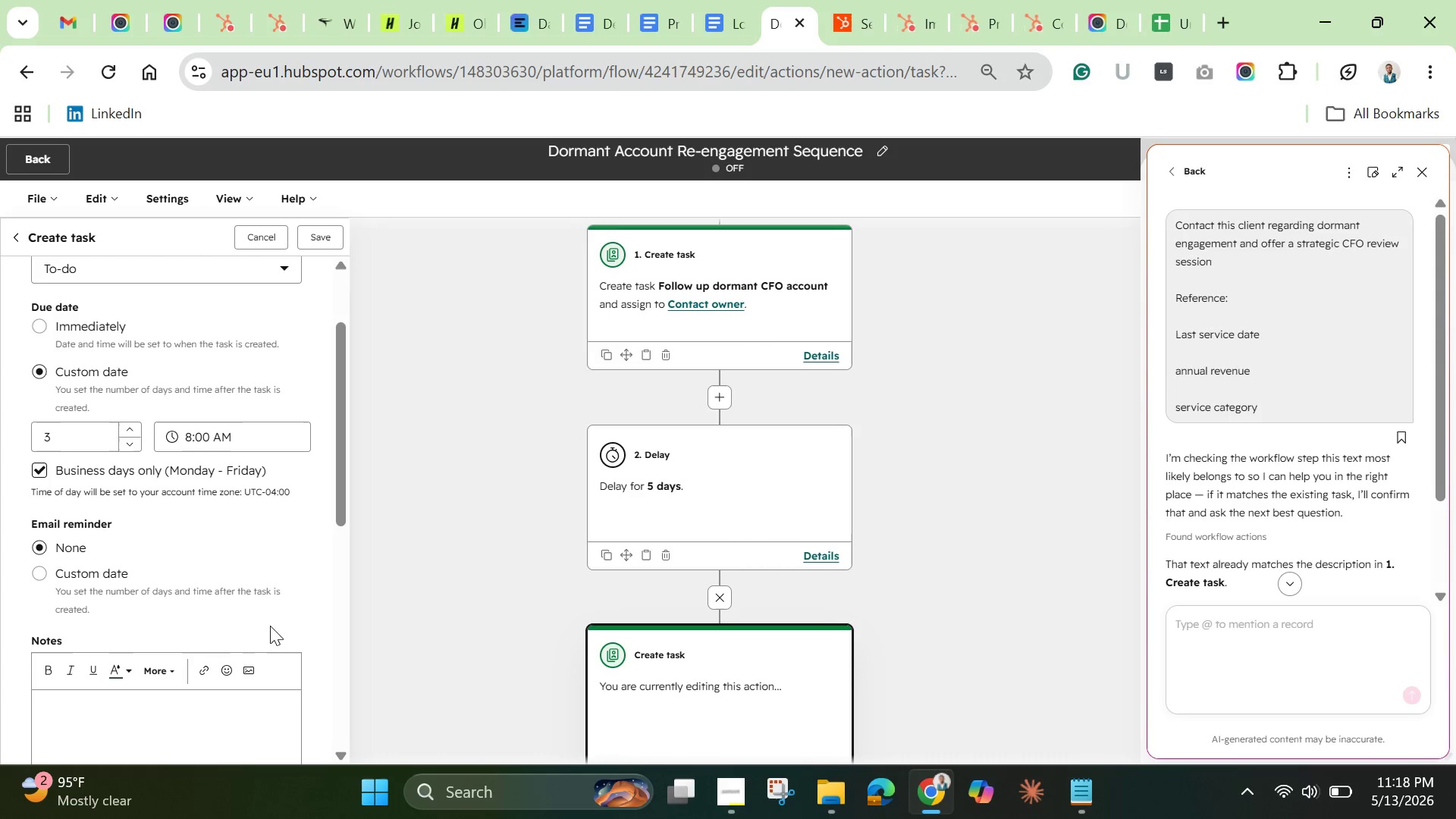 
scroll: coordinate [253, 620], scroll_direction: down, amount: 2.0
 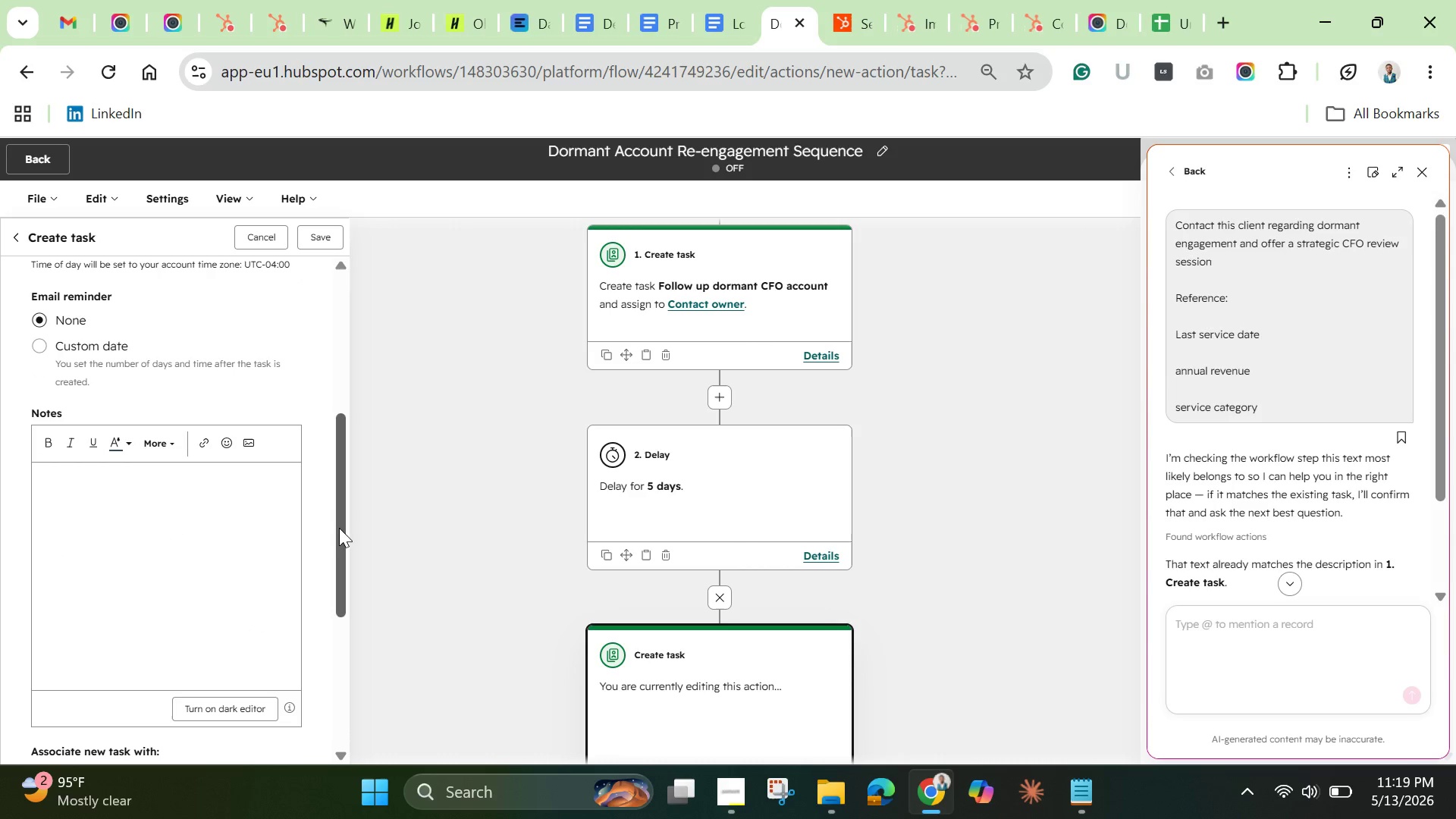 
left_click_drag(start_coordinate=[340, 529], to_coordinate=[345, 451])
 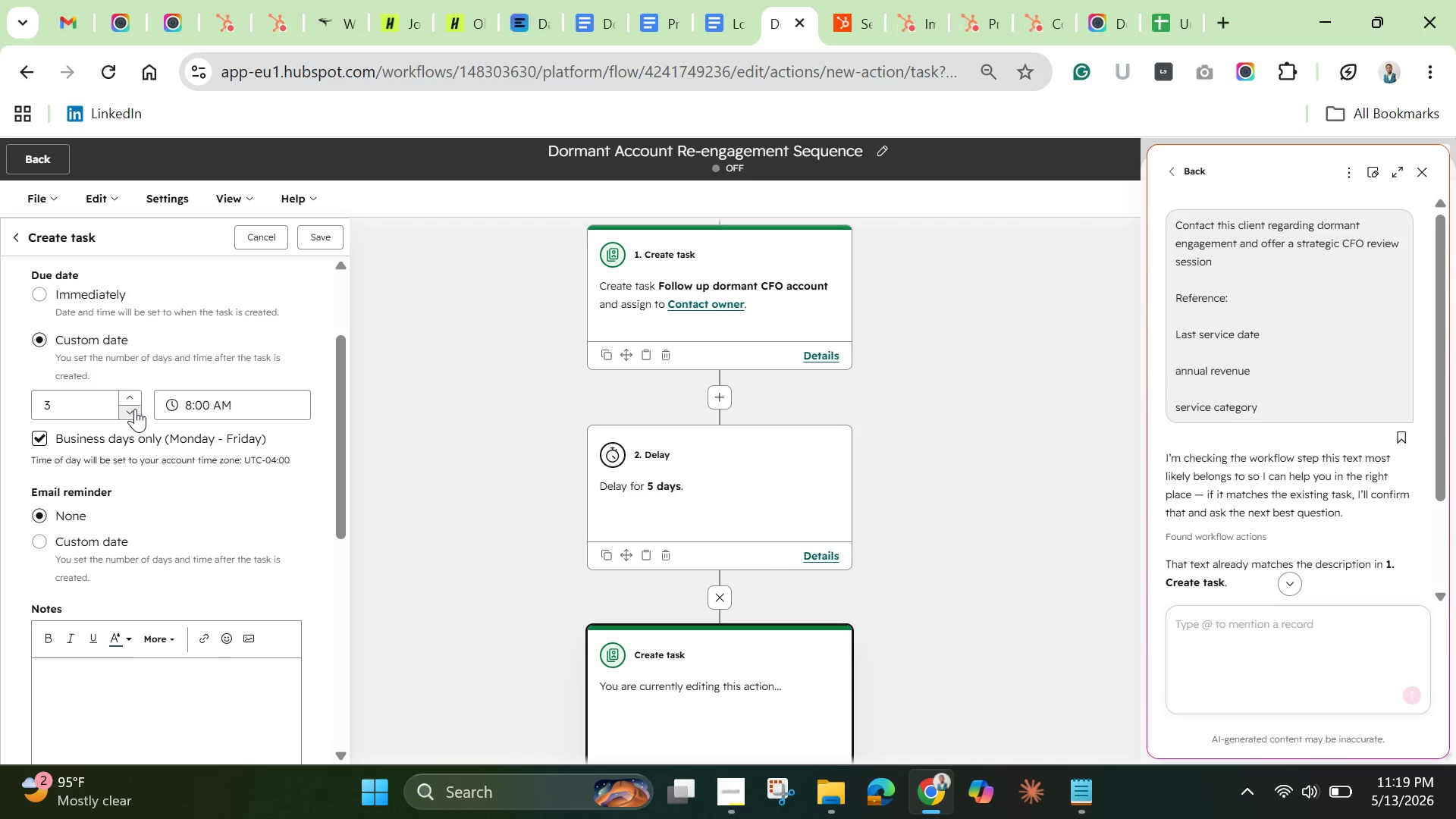 
left_click([136, 410])
 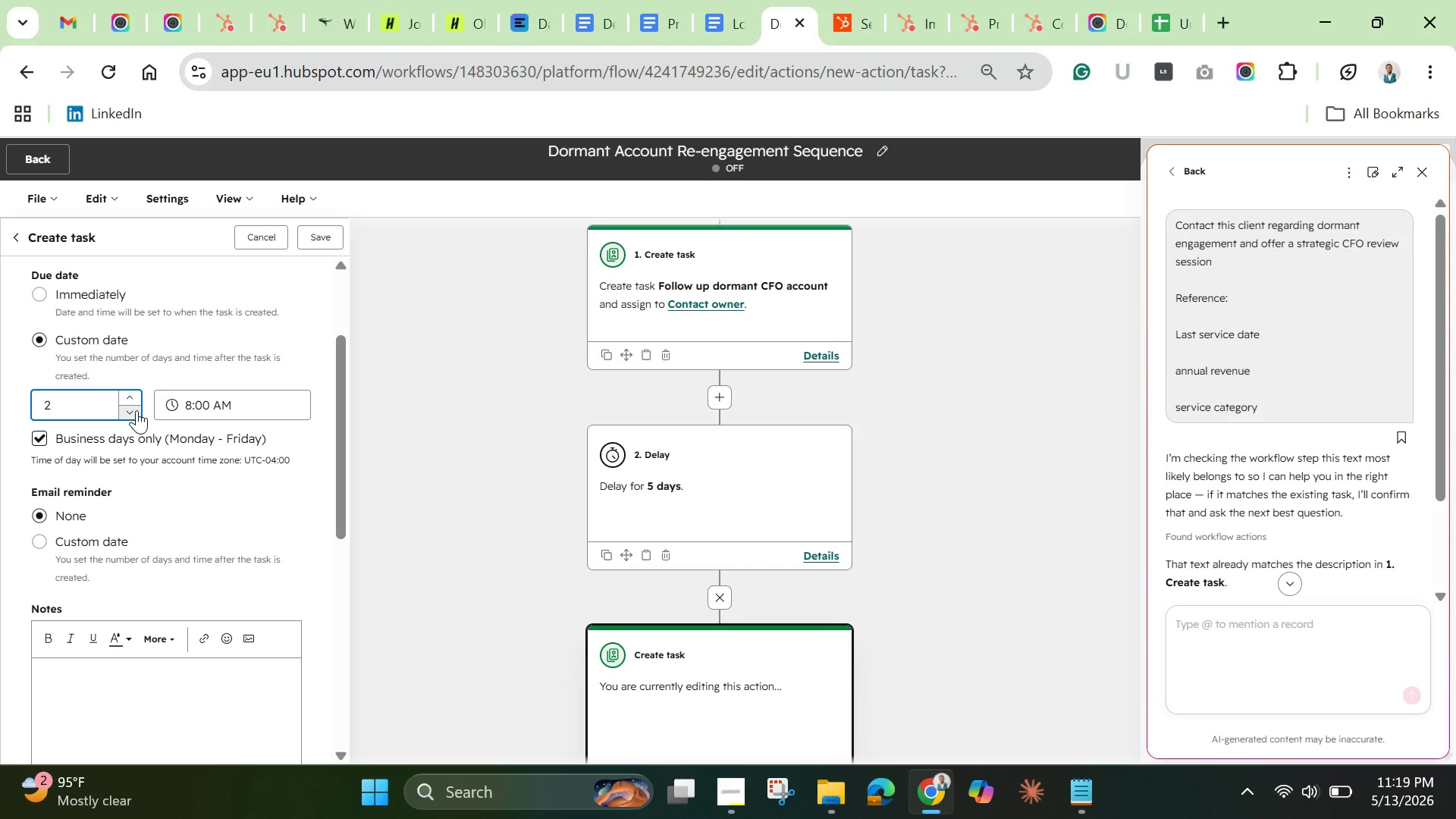 
left_click([136, 410])
 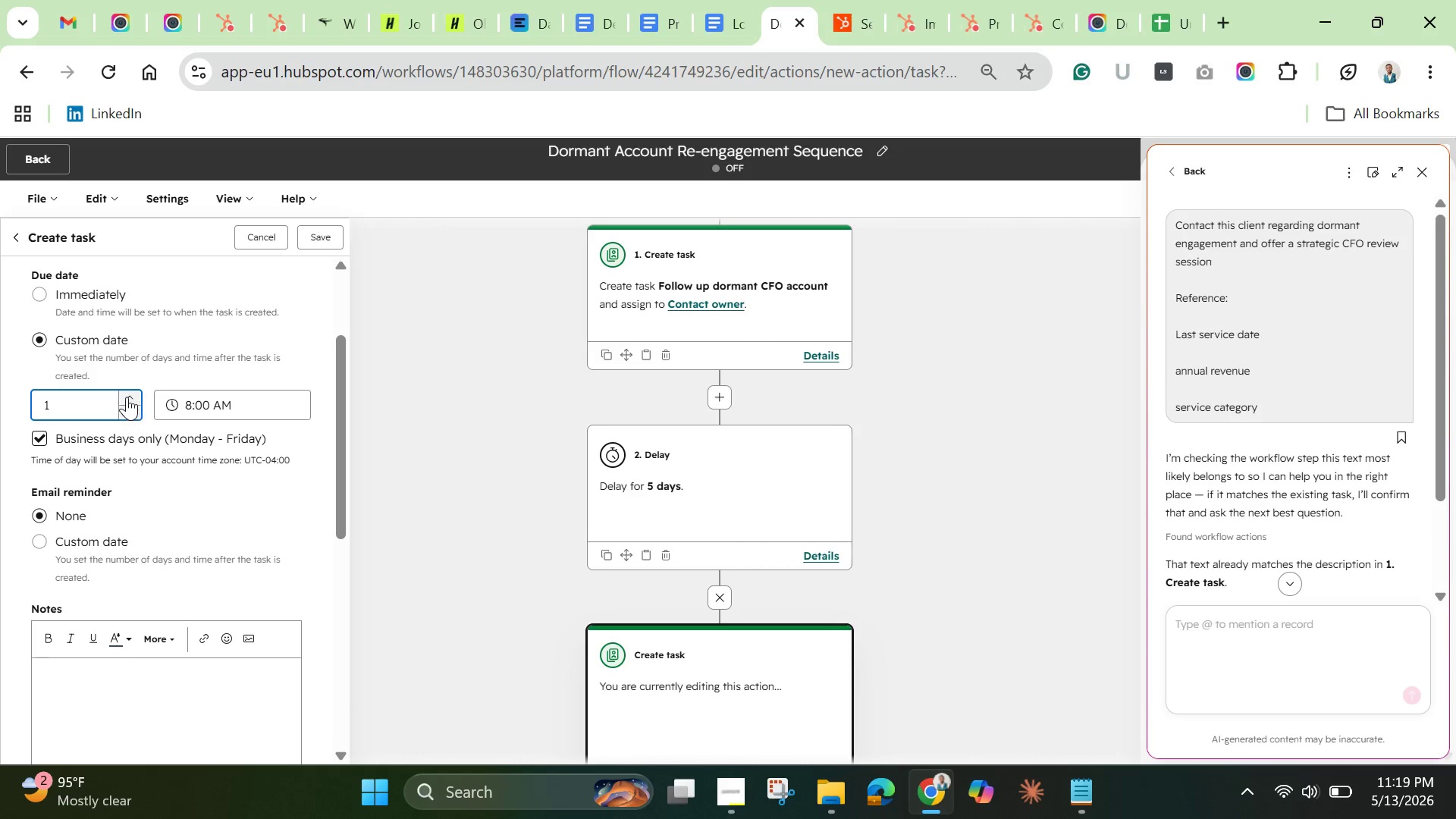 
double_click([133, 397])
 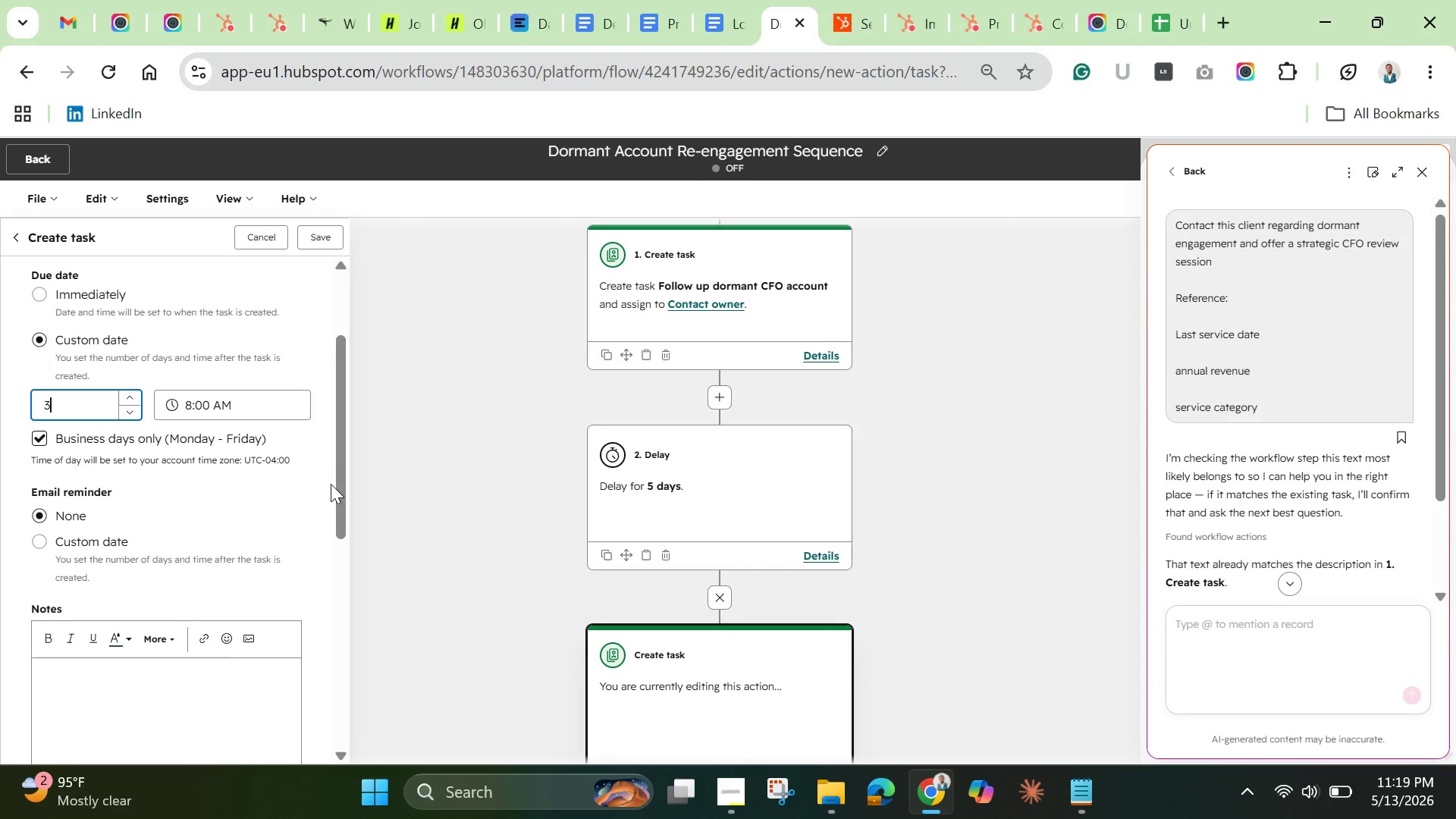 
left_click_drag(start_coordinate=[338, 488], to_coordinate=[325, 604])
 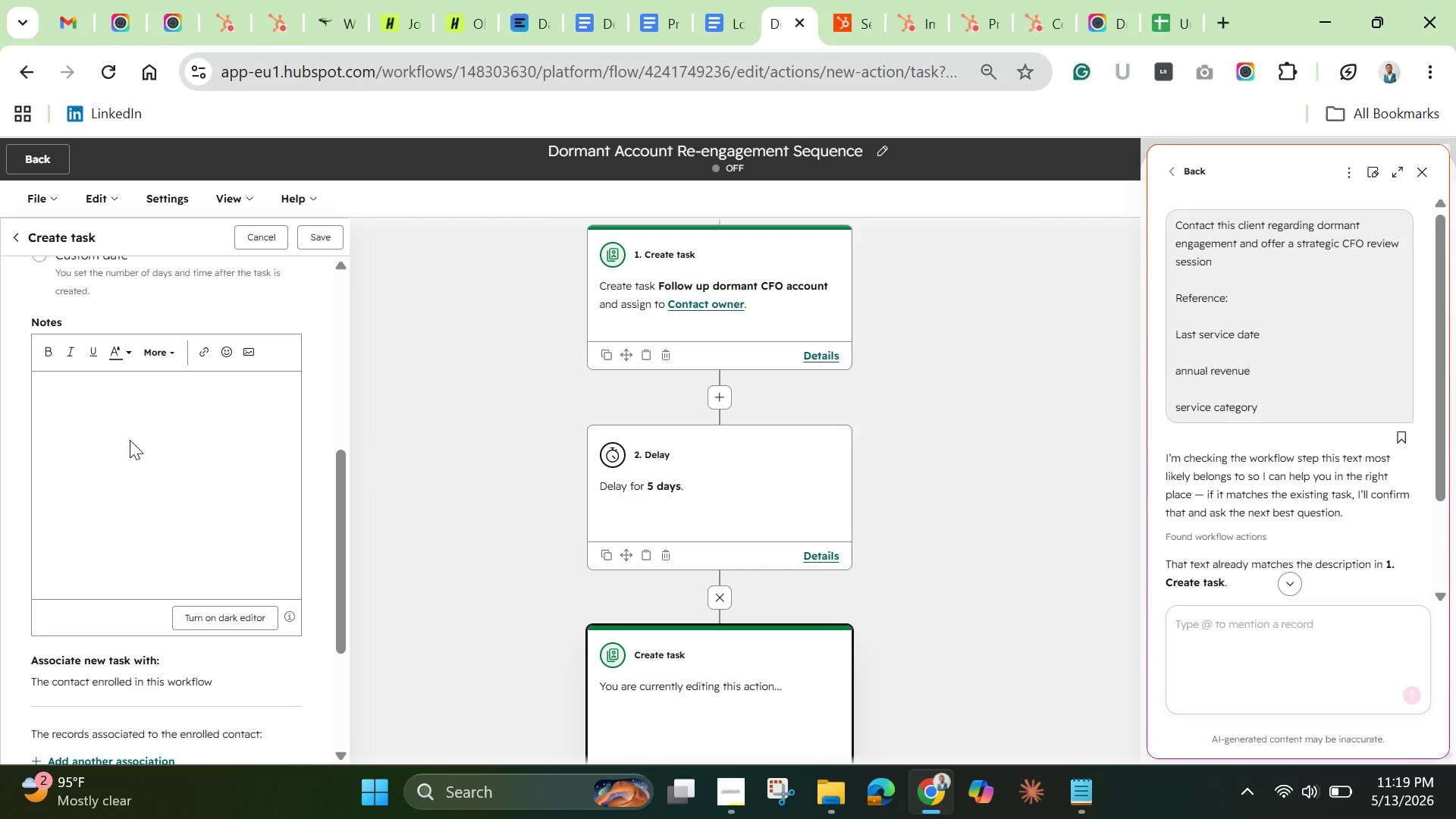 
left_click([130, 440])
 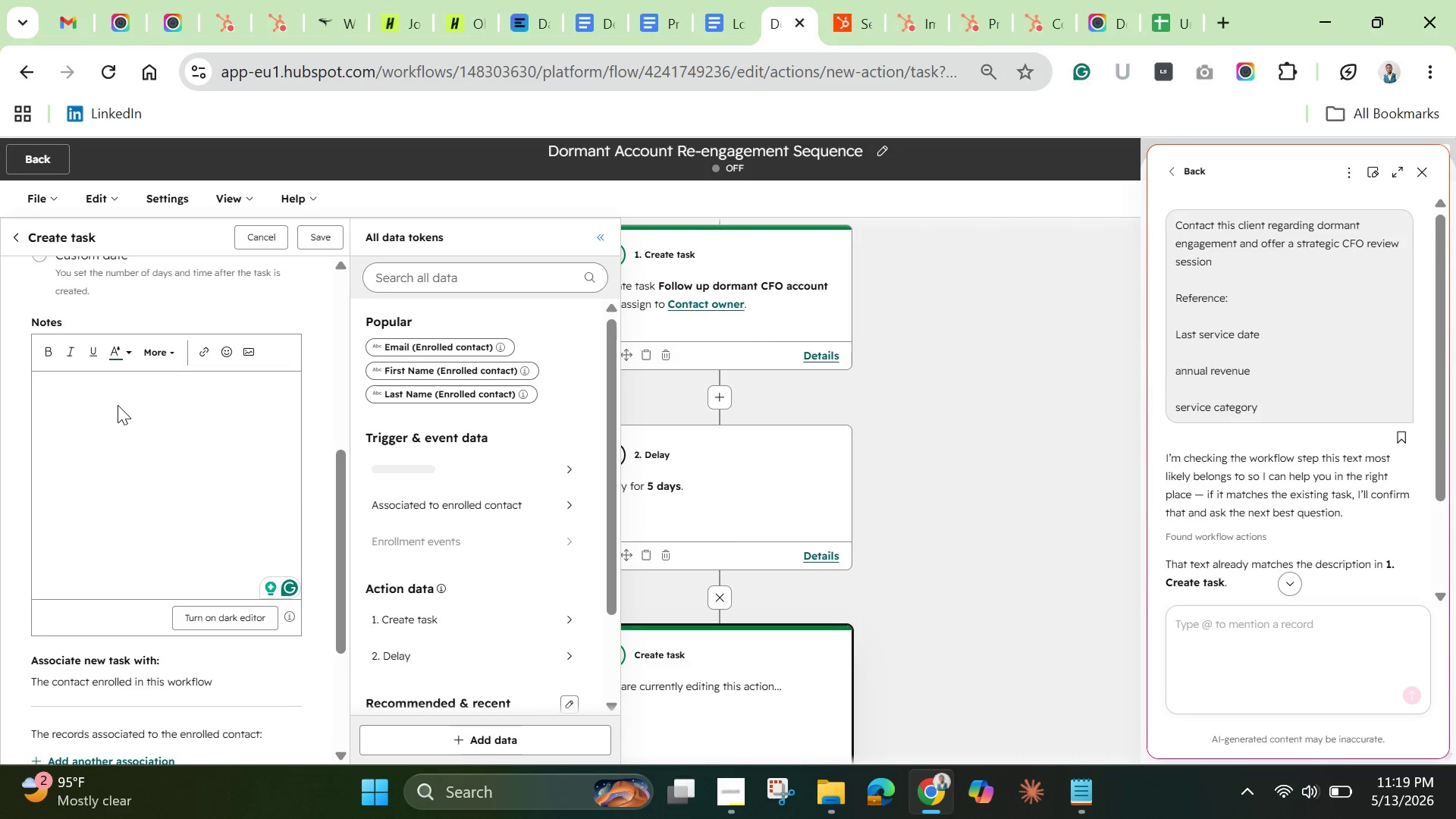 
type(Second Outreach attempt for dom)
key(Backspace)
type(rabt )
key(Backspace)
key(Backspace)
key(Backspace)
key(Backspace)
type(n)
key(Backspace)
type(mab)
key(Backspace)
type(nt account re-)
key(Backspace)
type(0)
key(Backspace)
type(-engagn)
key(Backspace)
type(ement)
 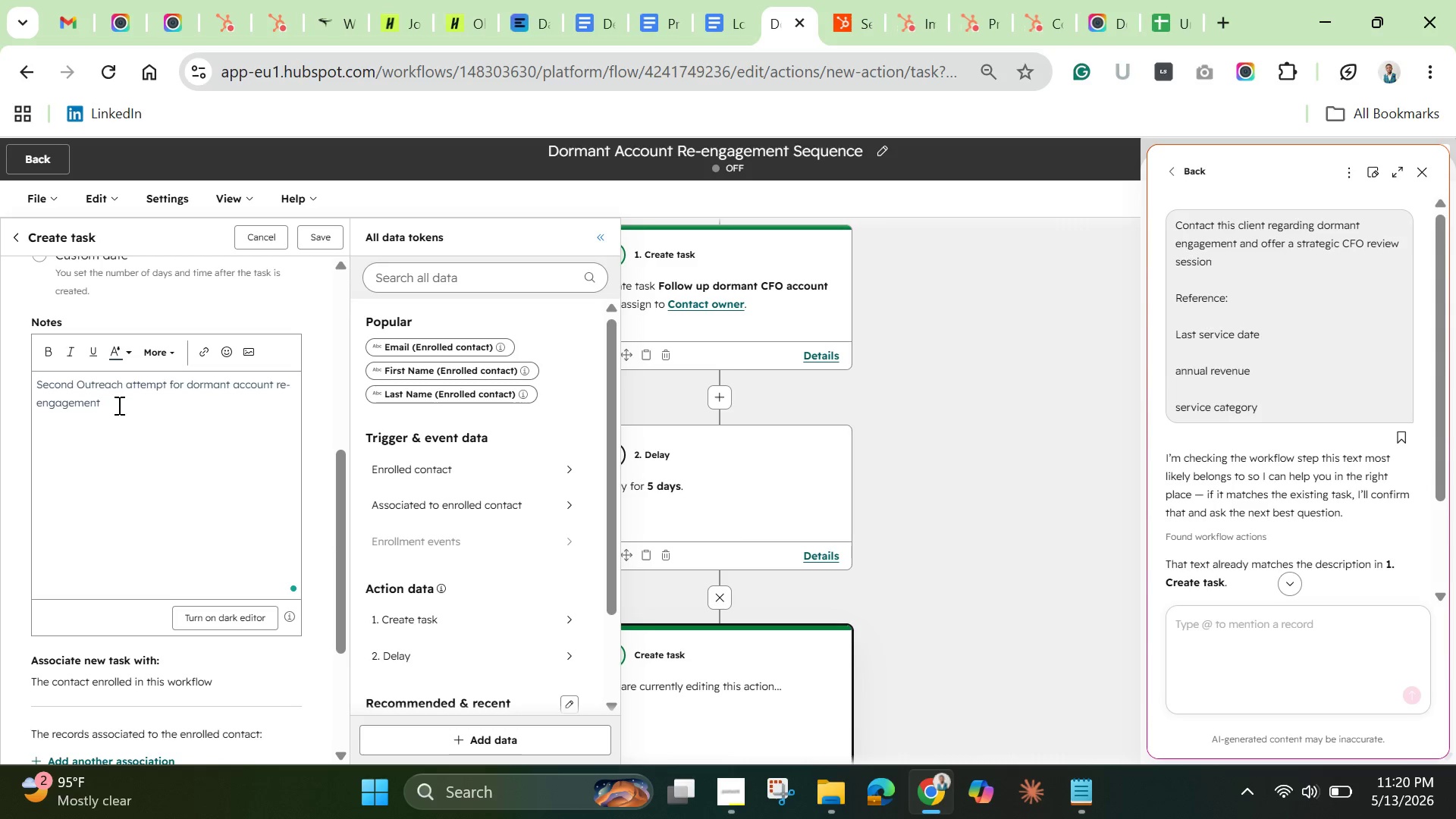 
wait(9.16)
 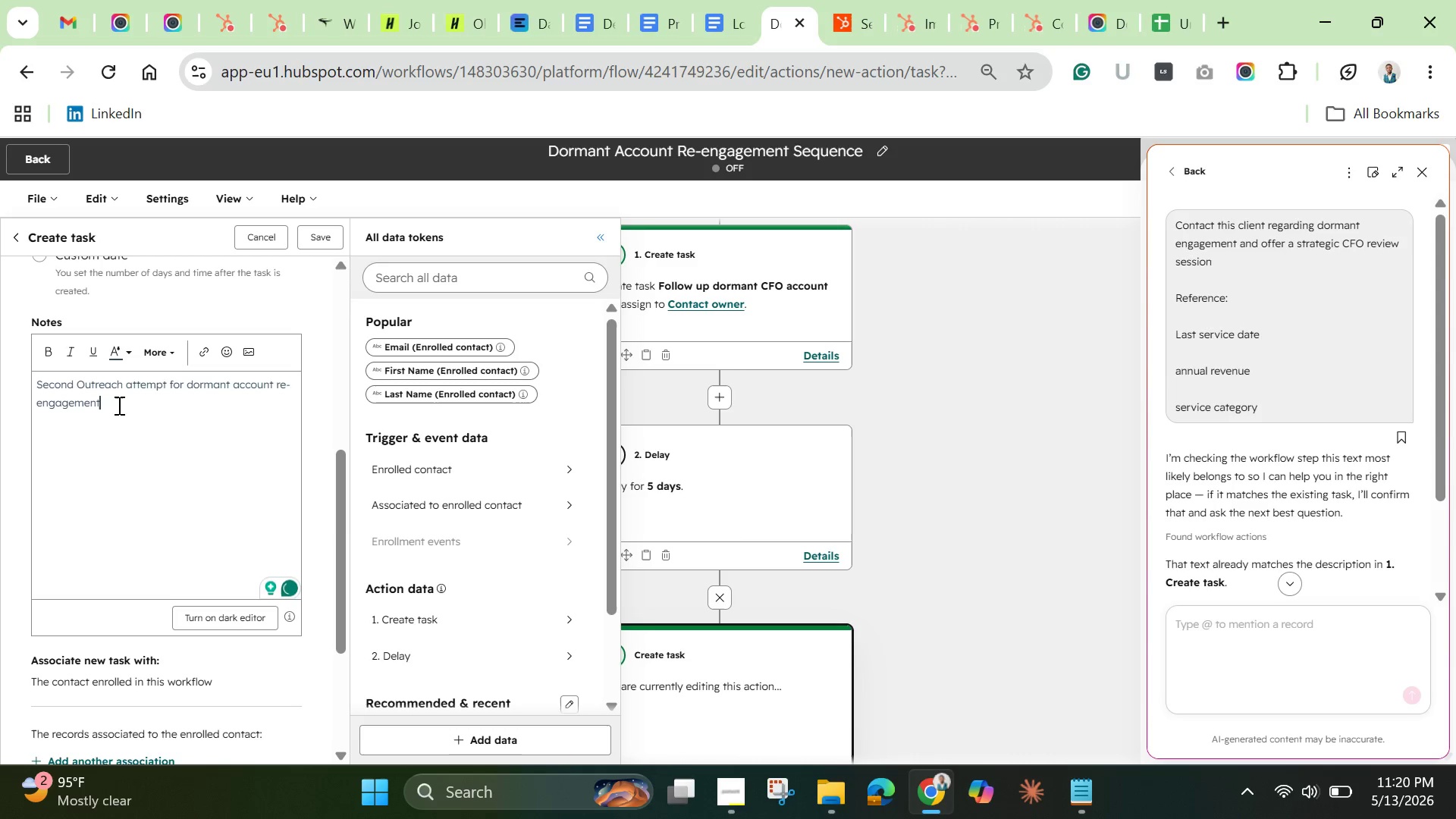 
key(Period)
 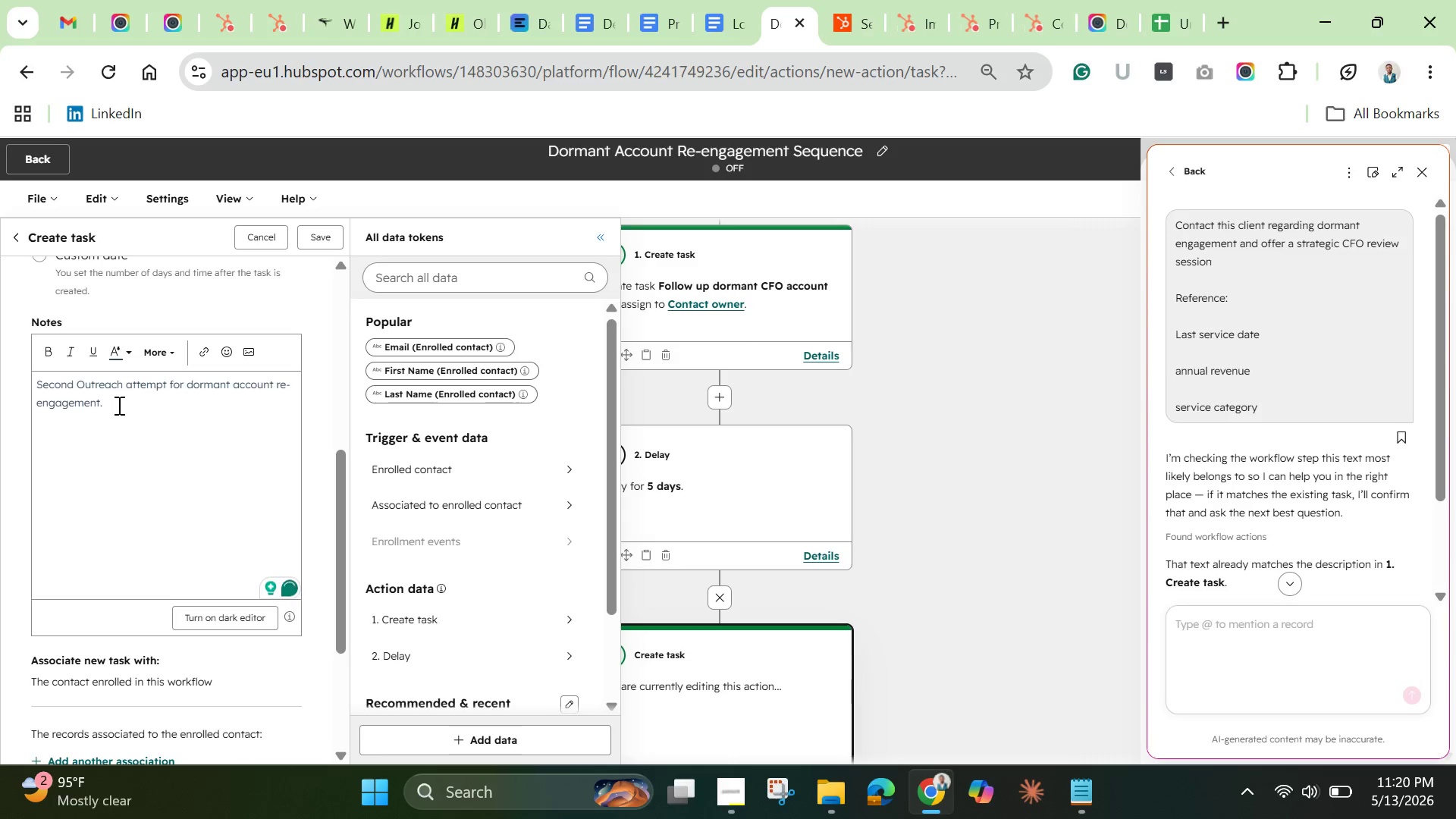 
key(Space)
 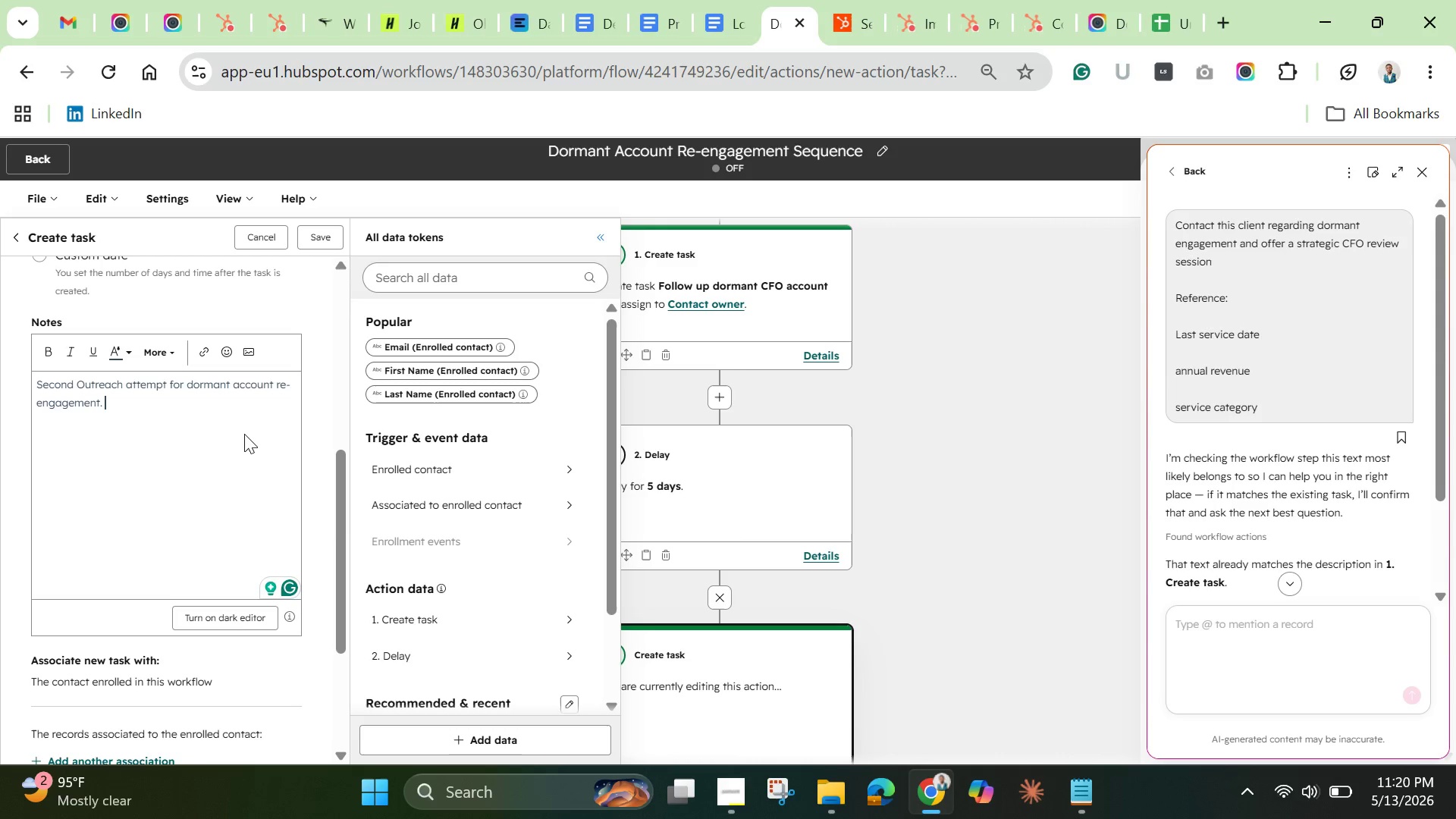 
wait(5.48)
 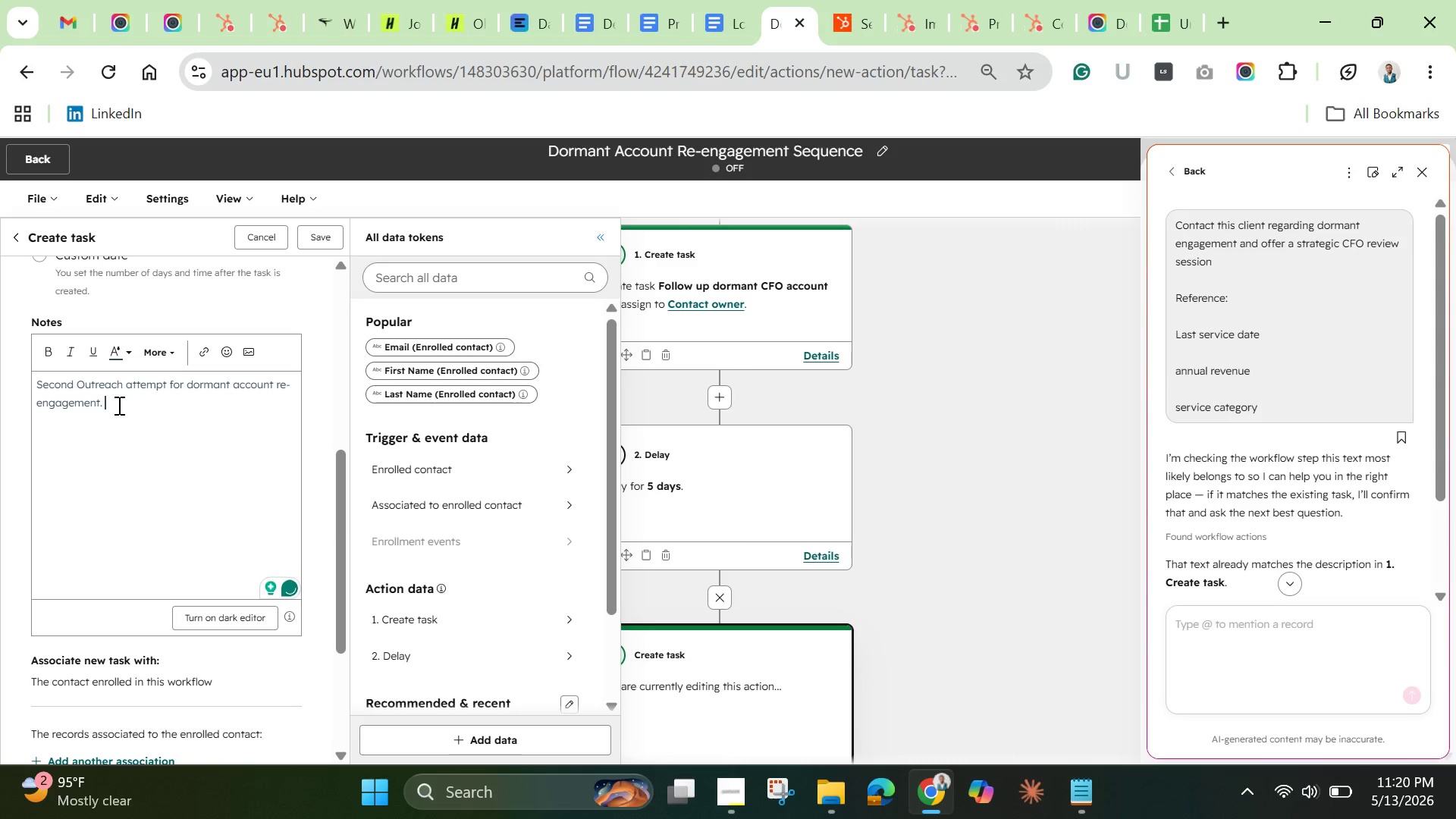 
scroll: coordinate [240, 599], scroll_direction: down, amount: 5.0
 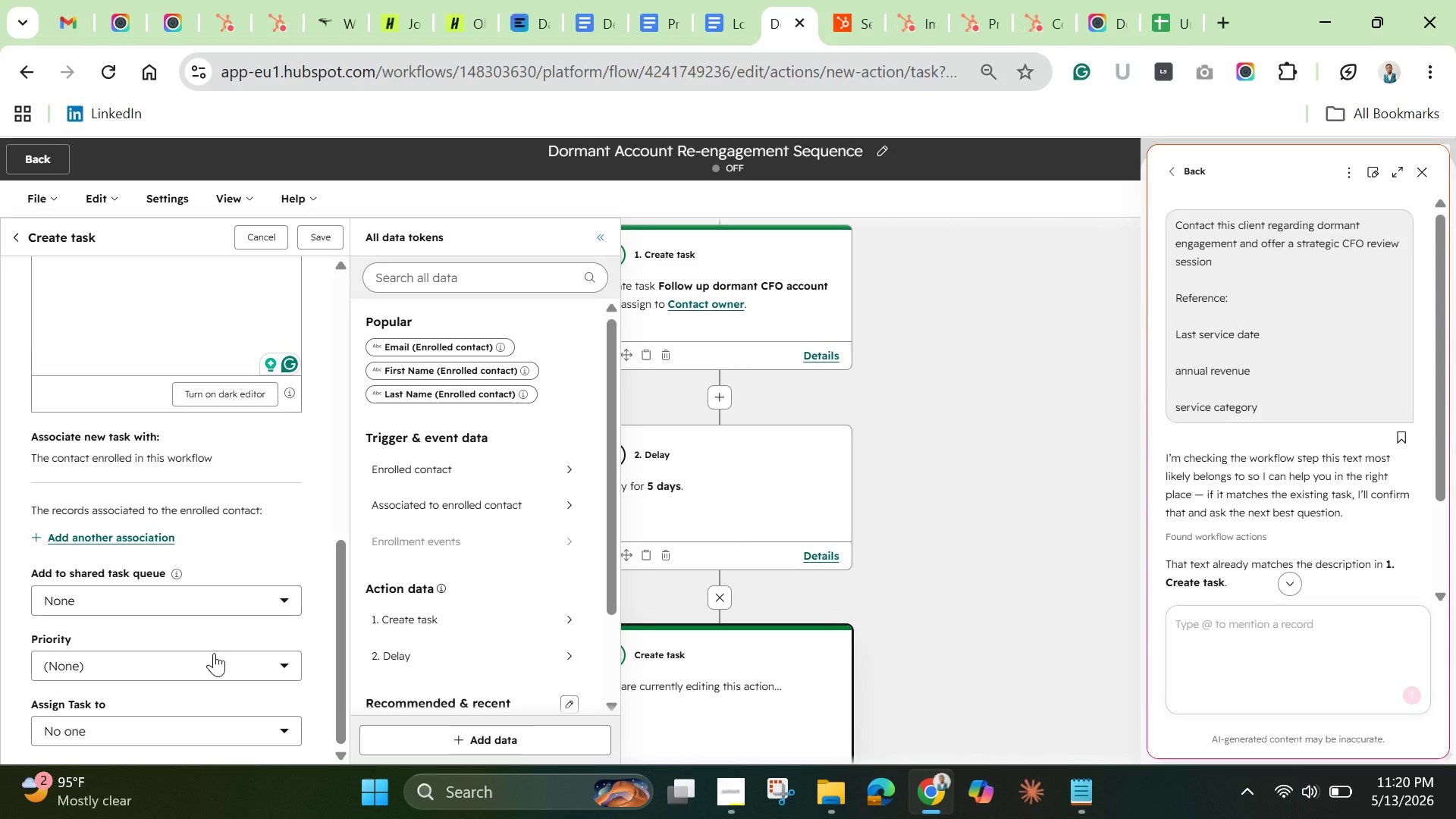 
left_click([214, 653])
 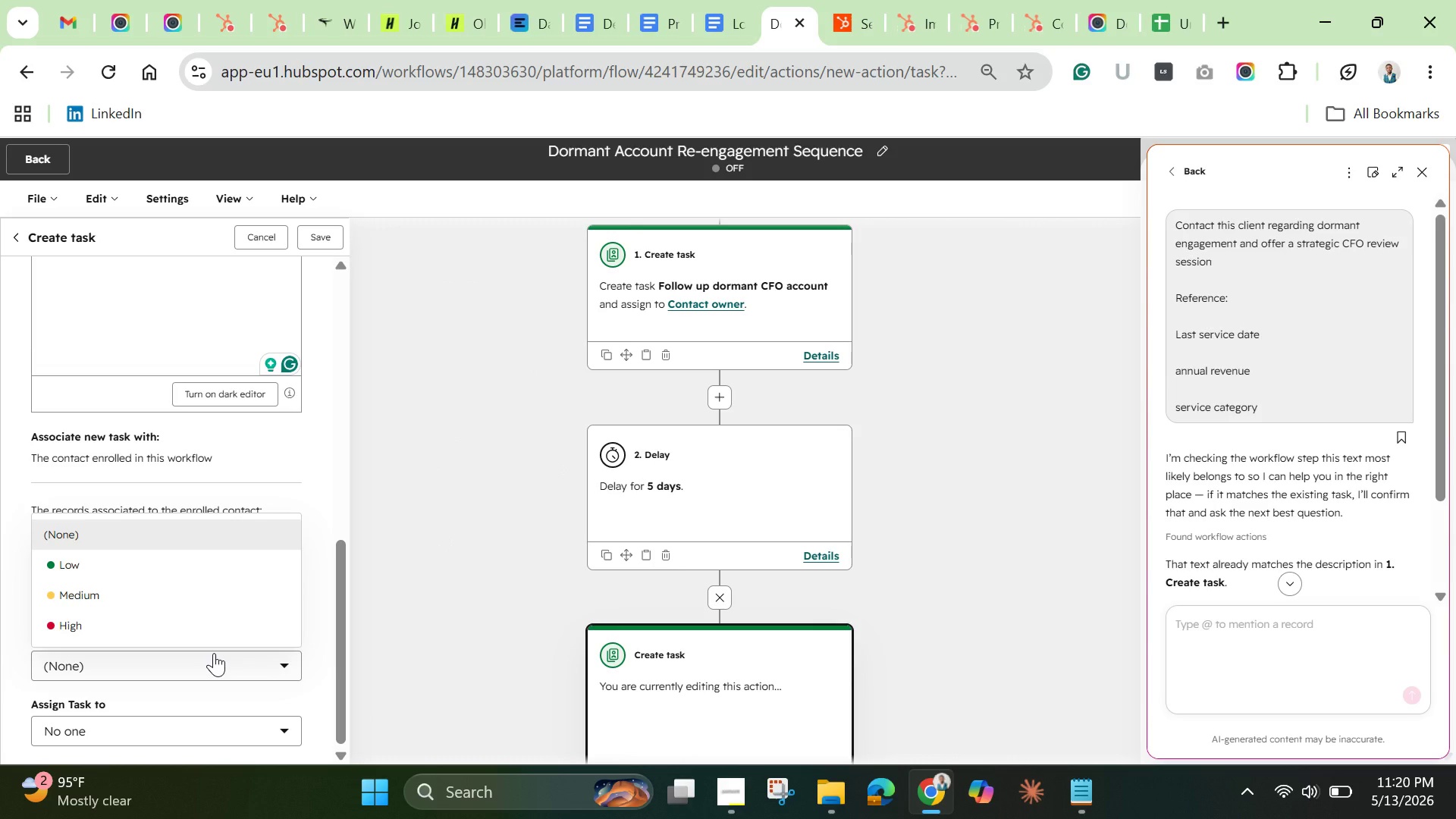 
wait(8.59)
 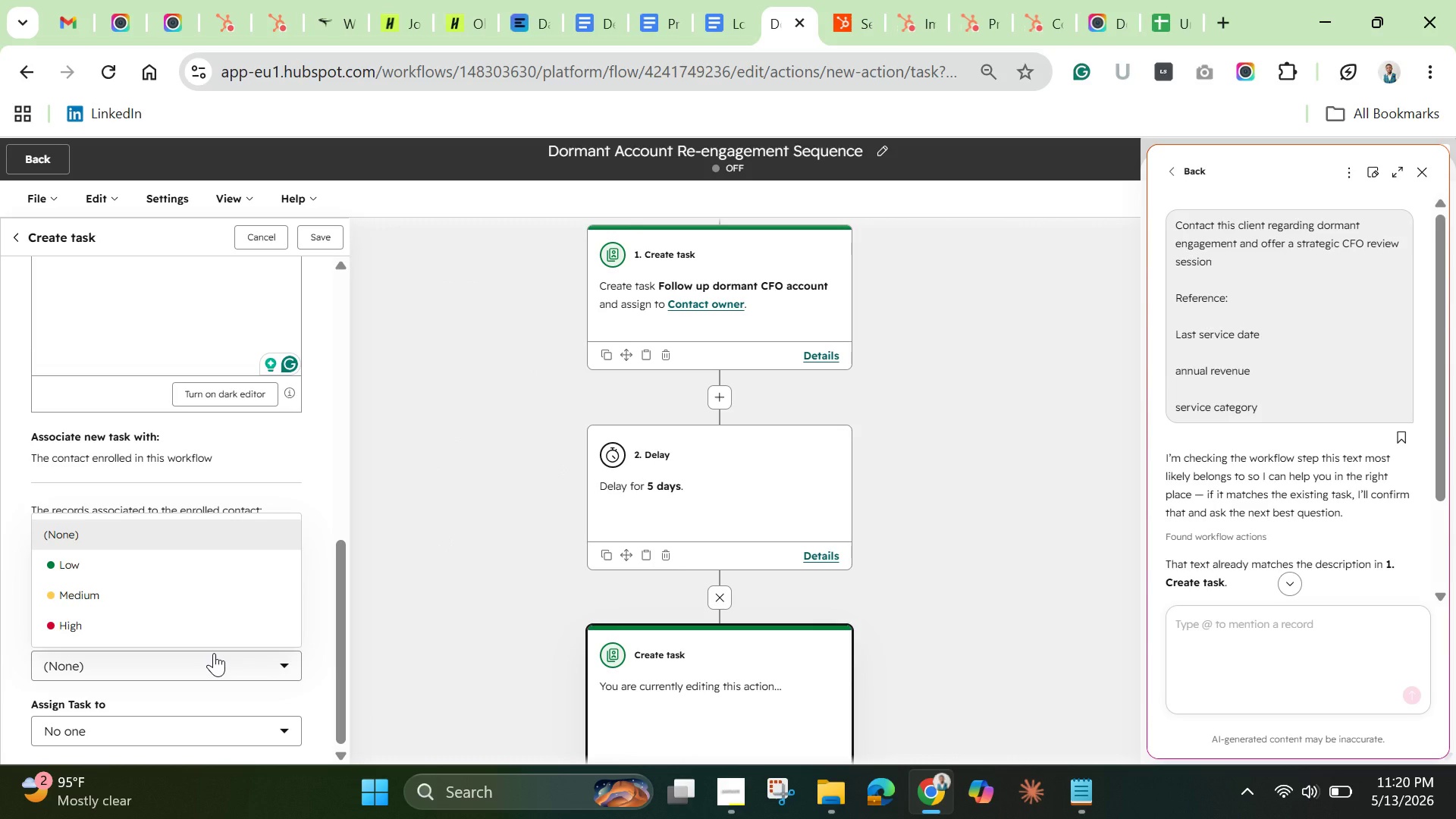 
left_click([177, 588])
 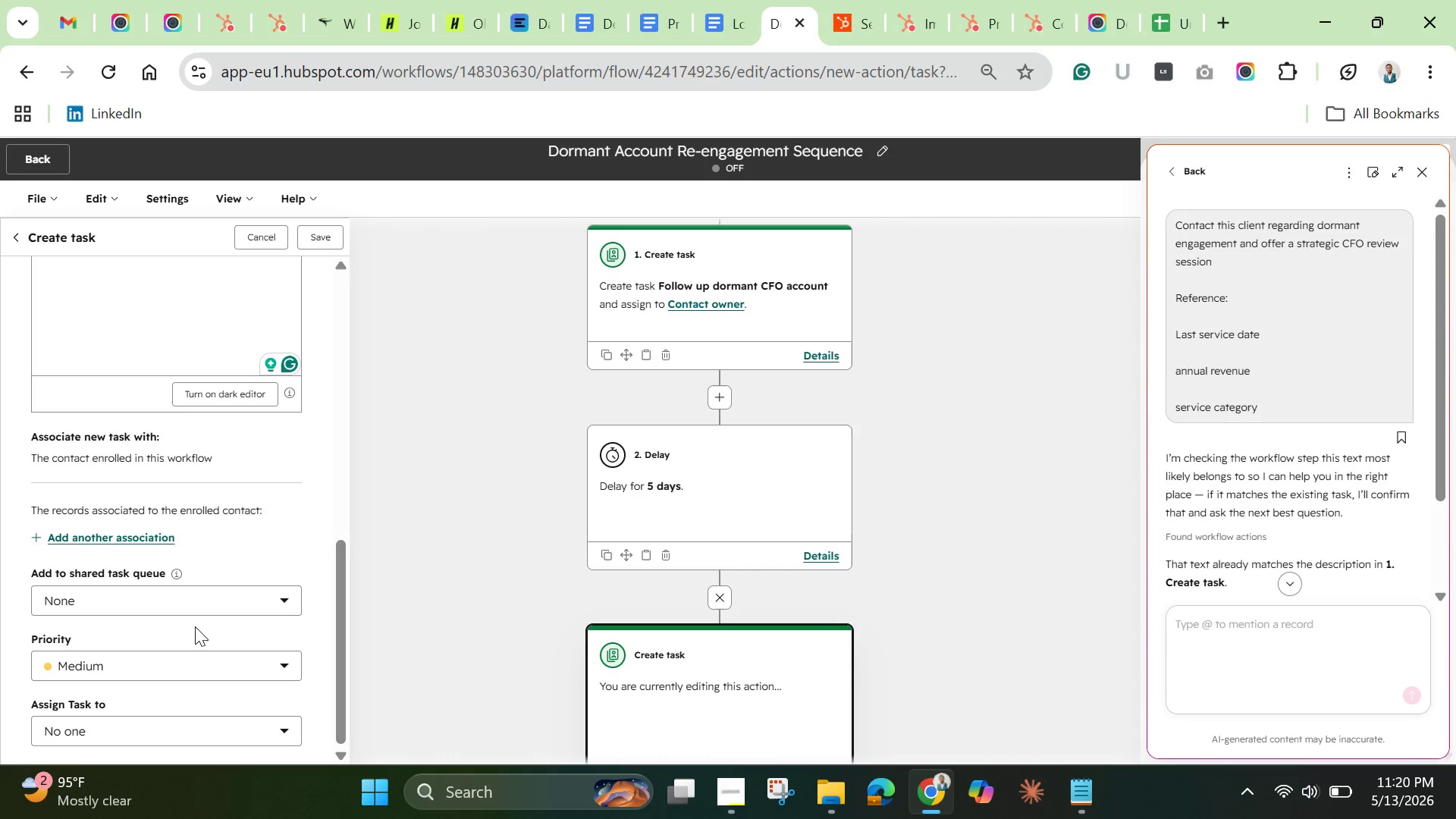 
scroll: coordinate [198, 632], scroll_direction: down, amount: 2.0
 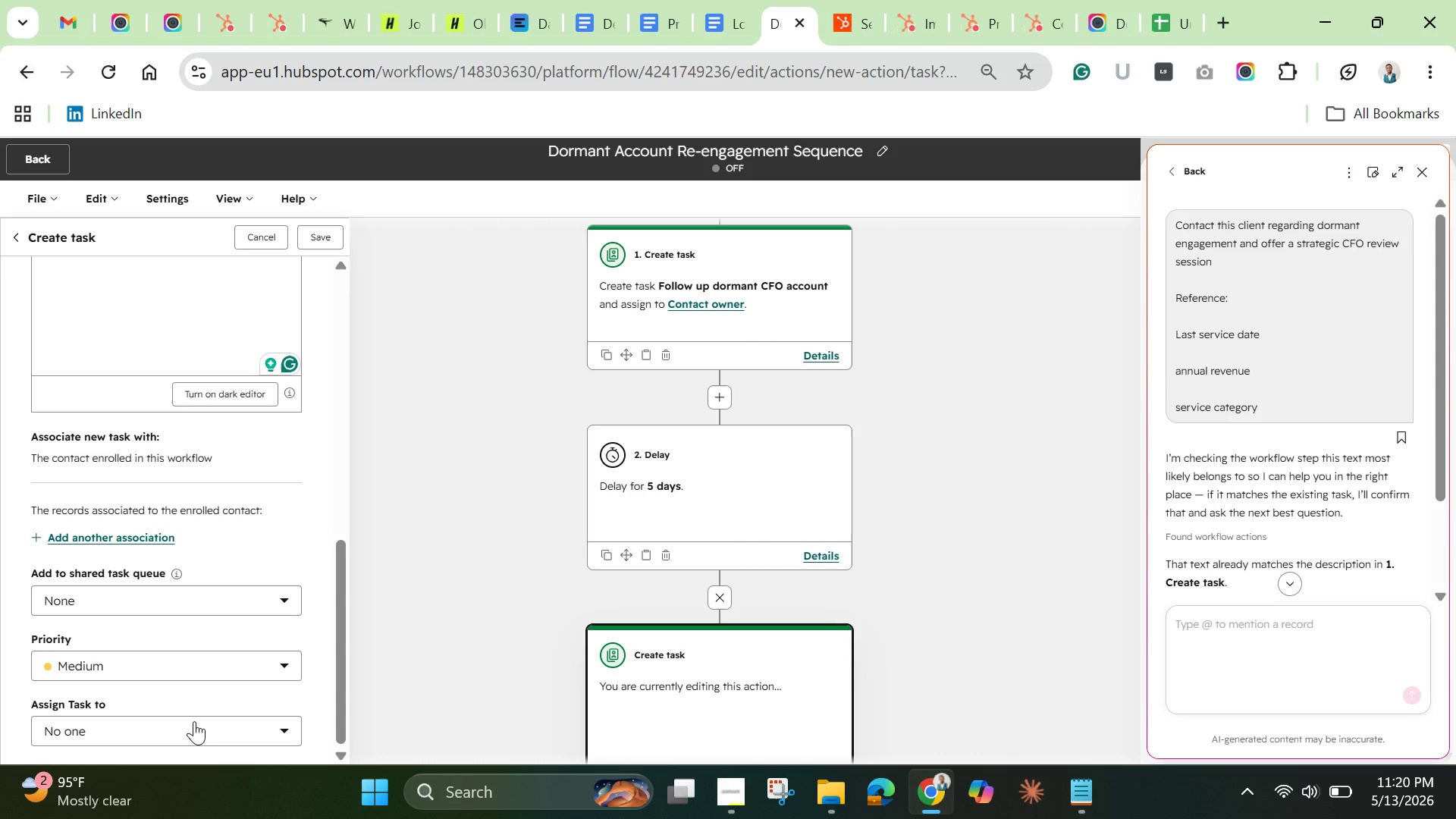 
left_click([194, 721])
 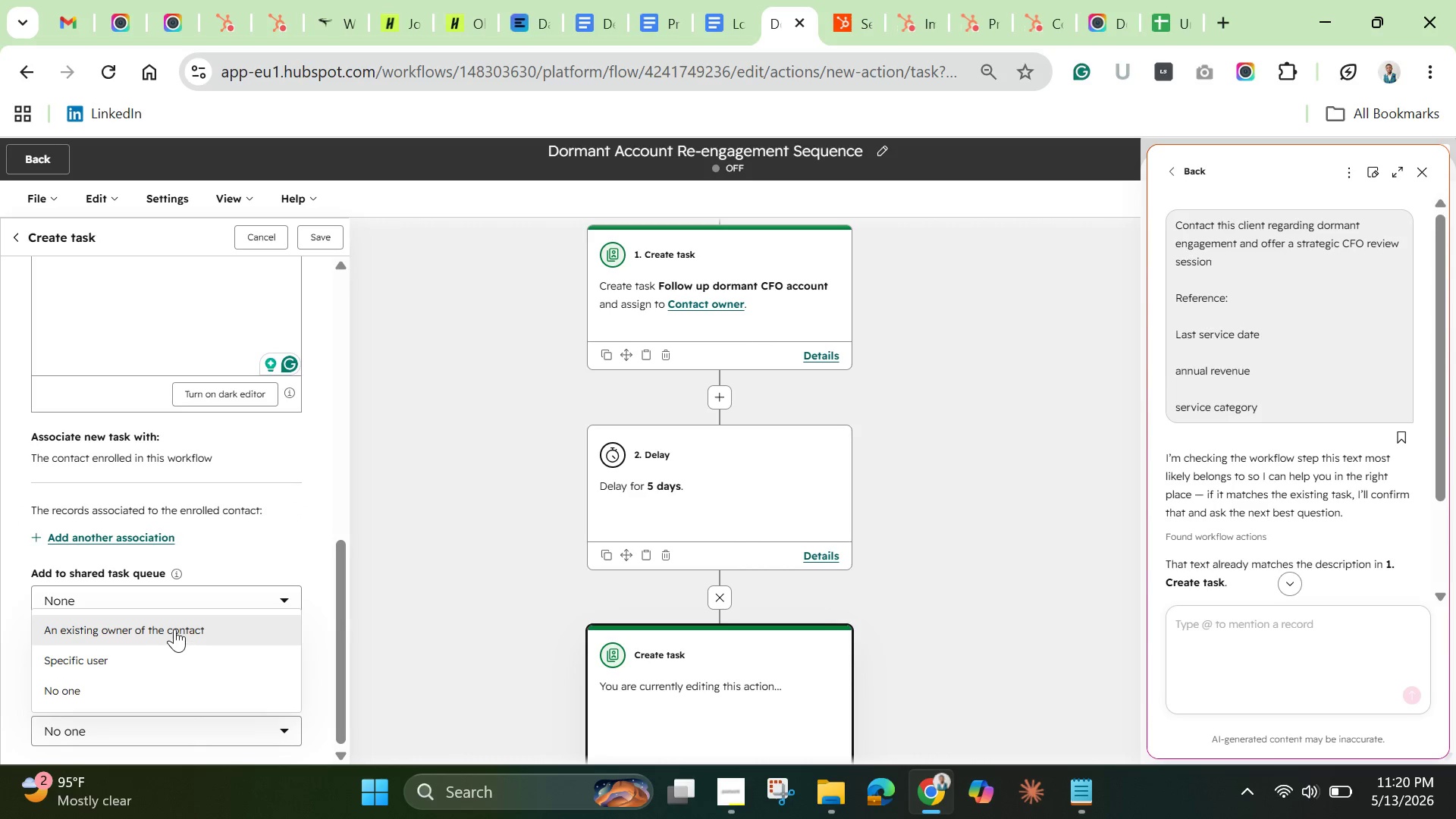 
left_click([176, 629])
 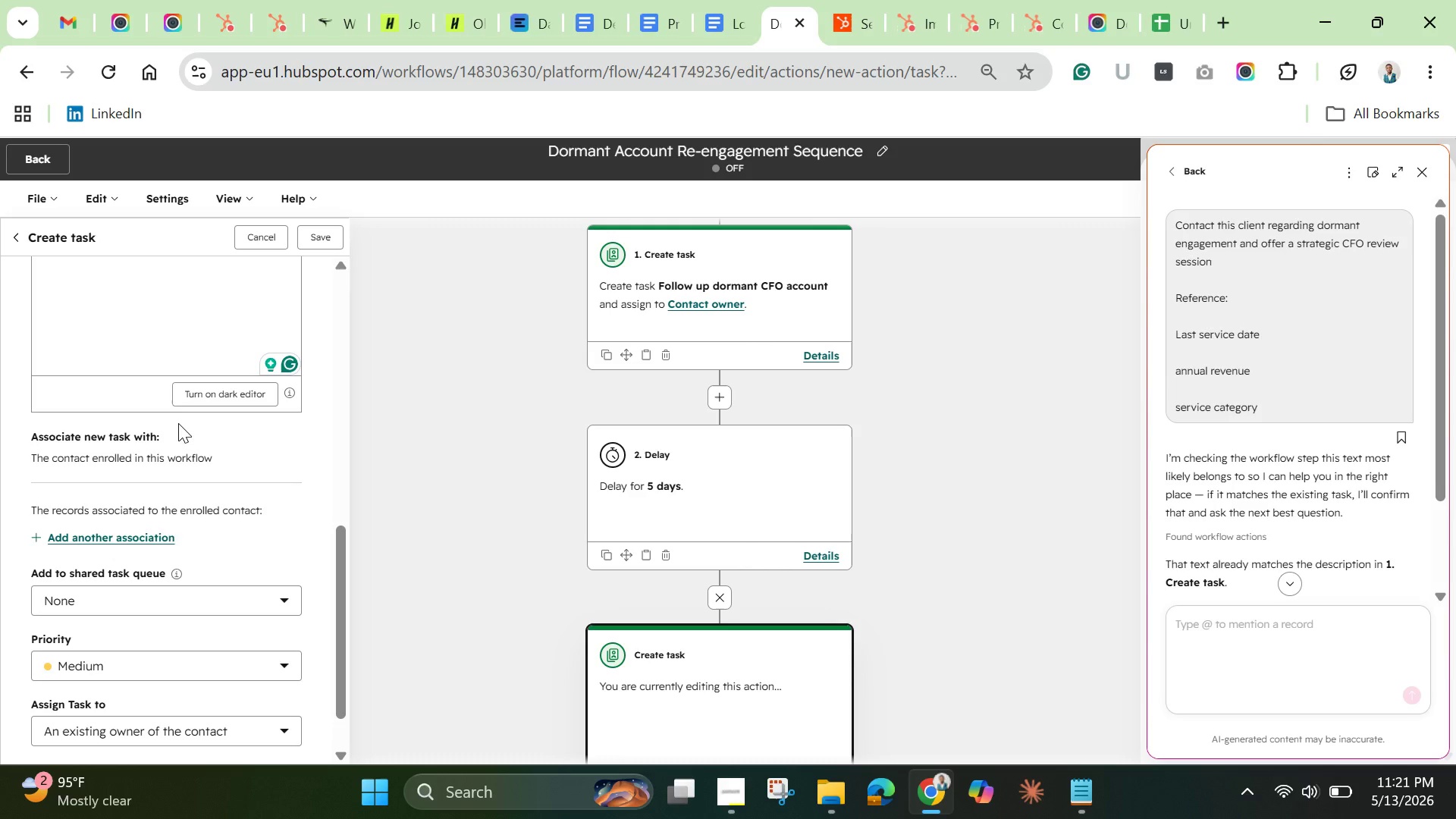 
wait(32.76)
 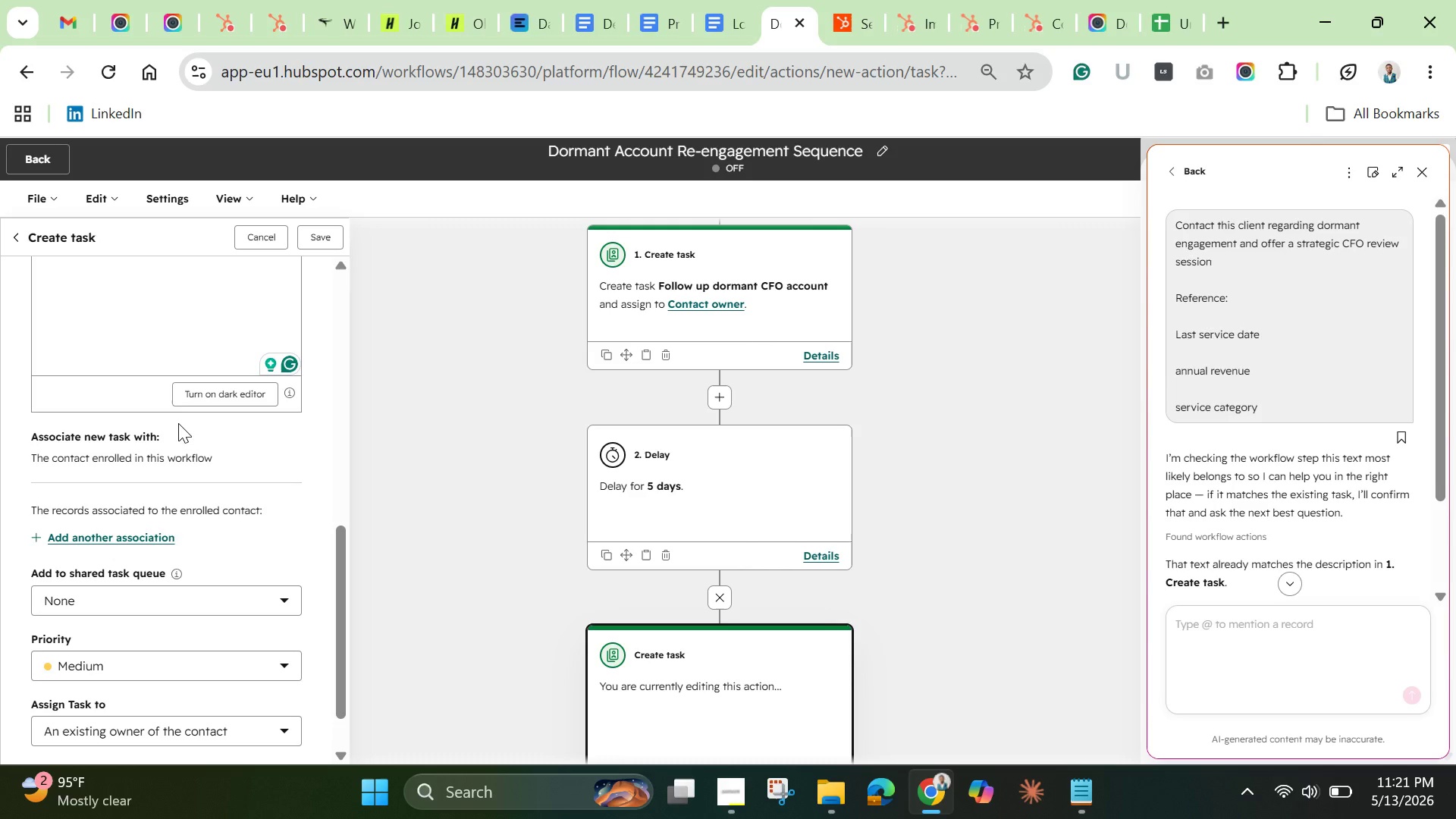 
scroll: coordinate [144, 526], scroll_direction: down, amount: 2.0
 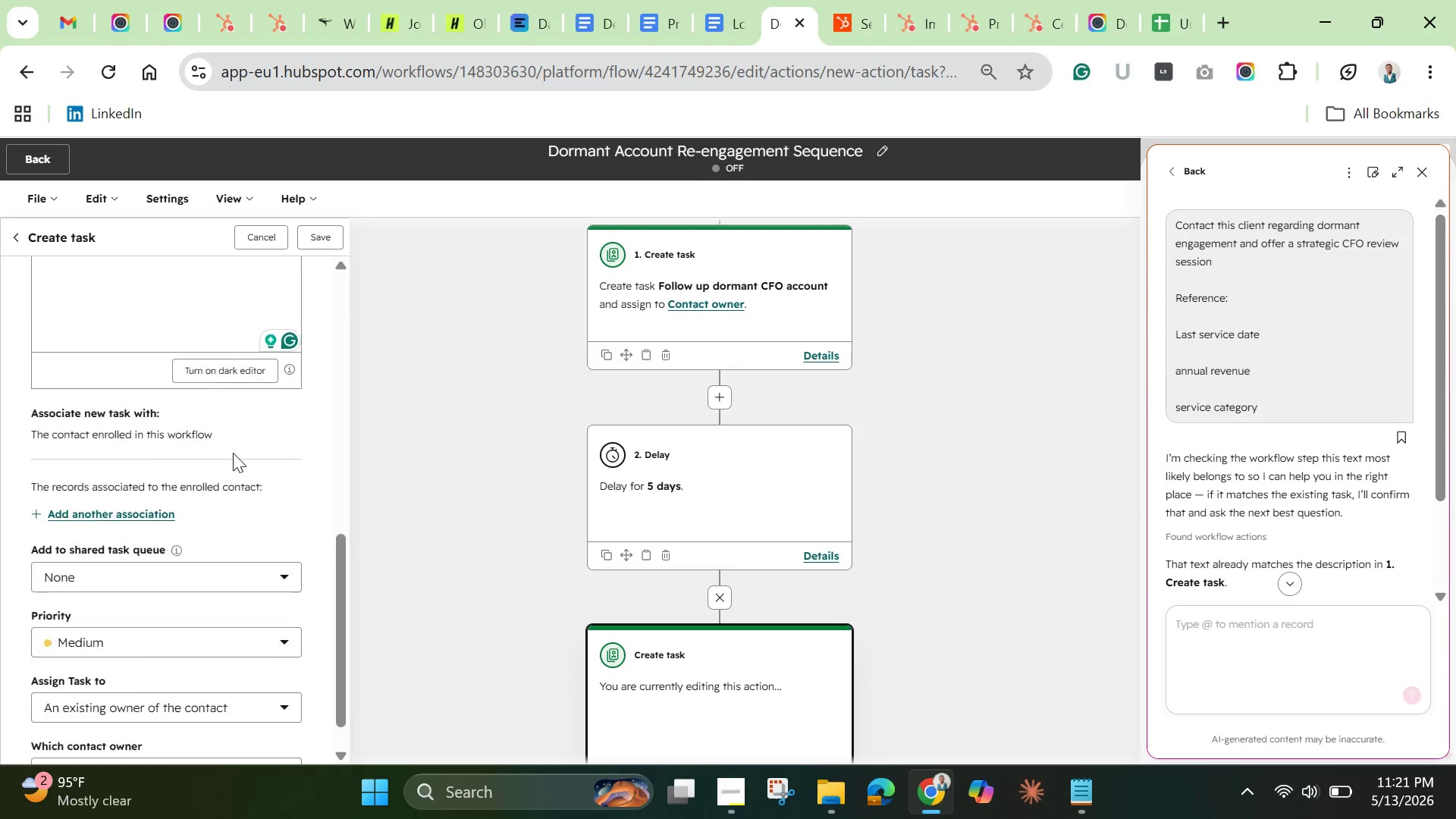 
scroll: coordinate [233, 453], scroll_direction: up, amount: 4.0
 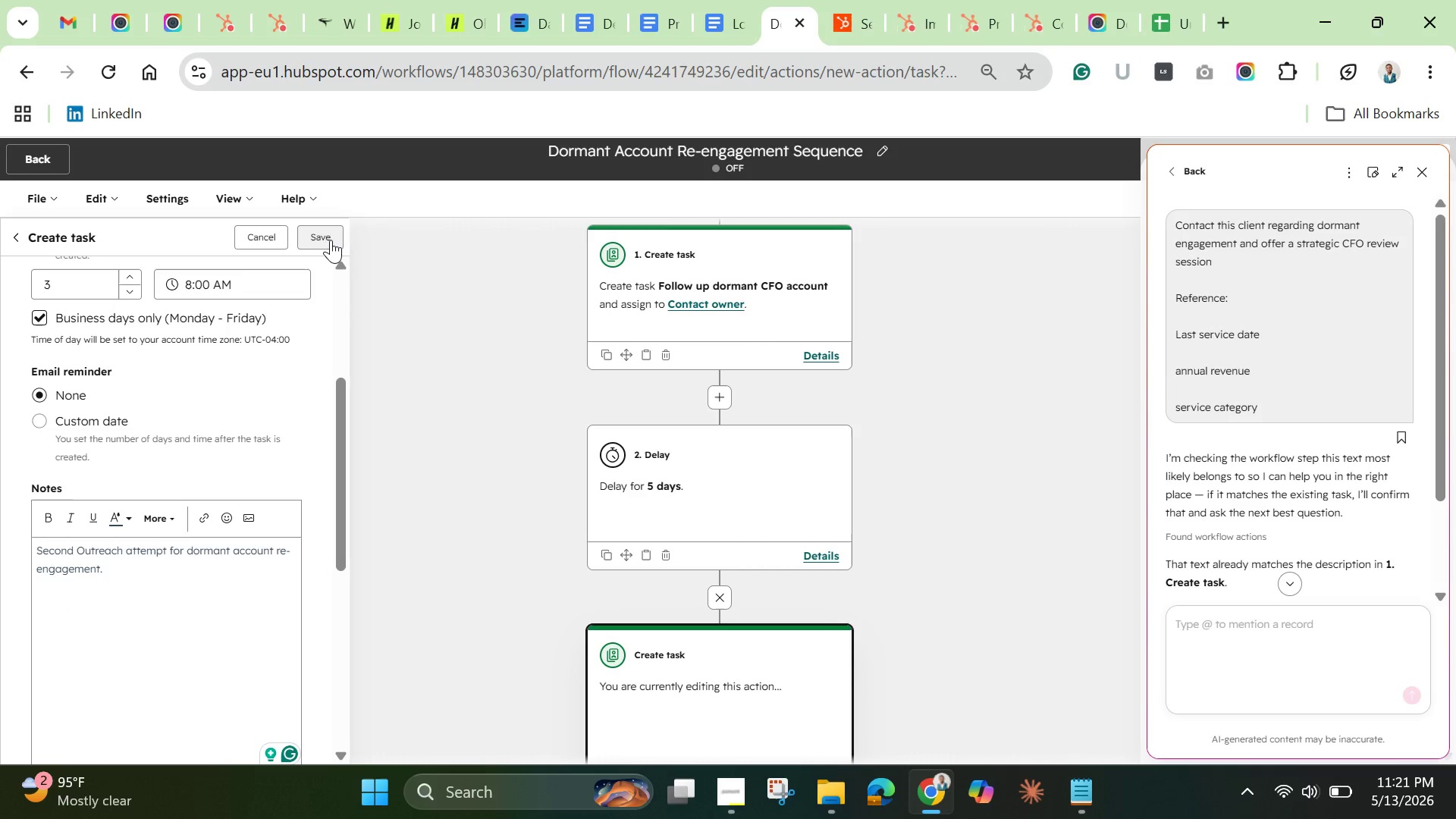 
left_click([331, 240])
 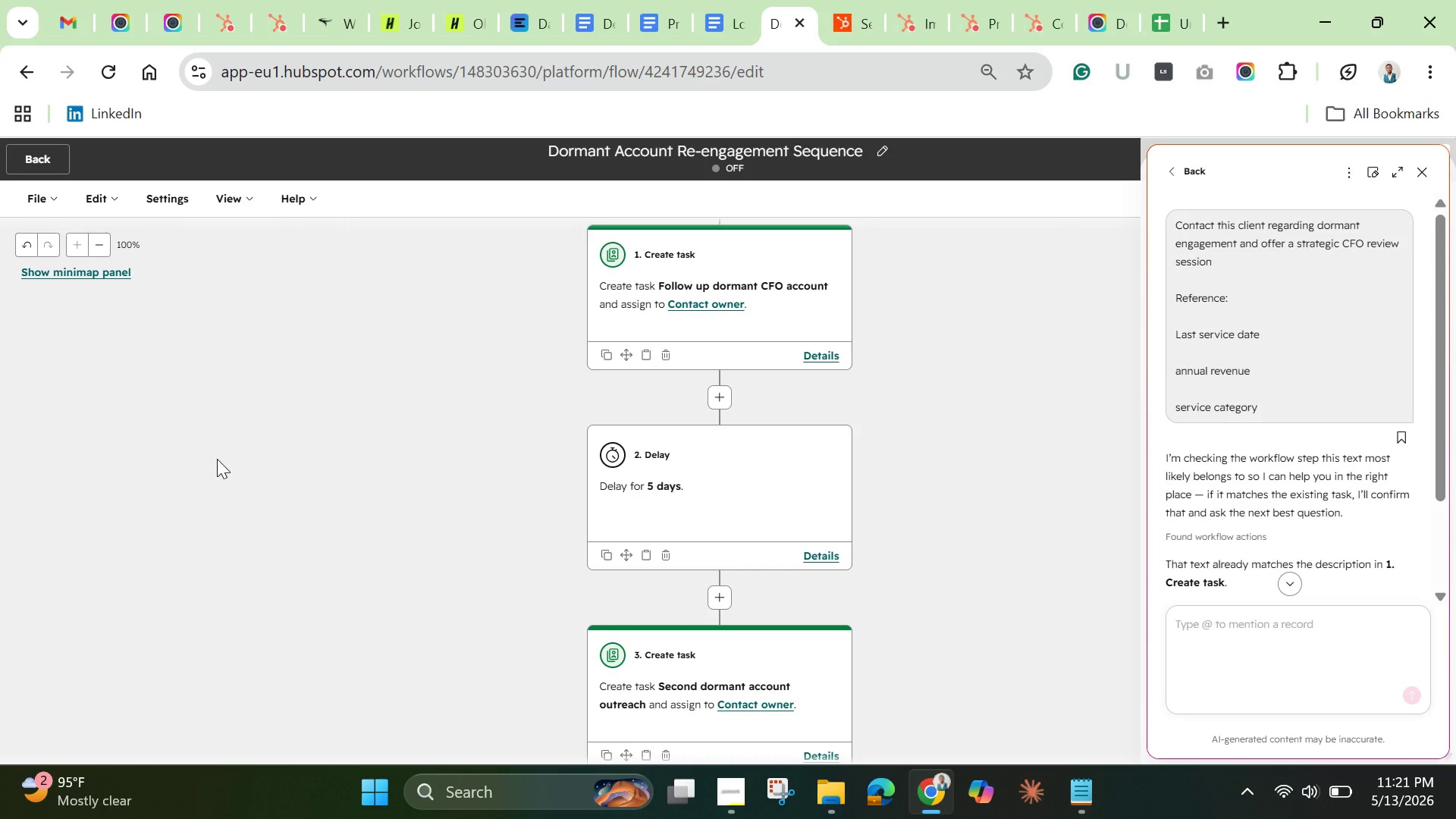 
wait(18.06)
 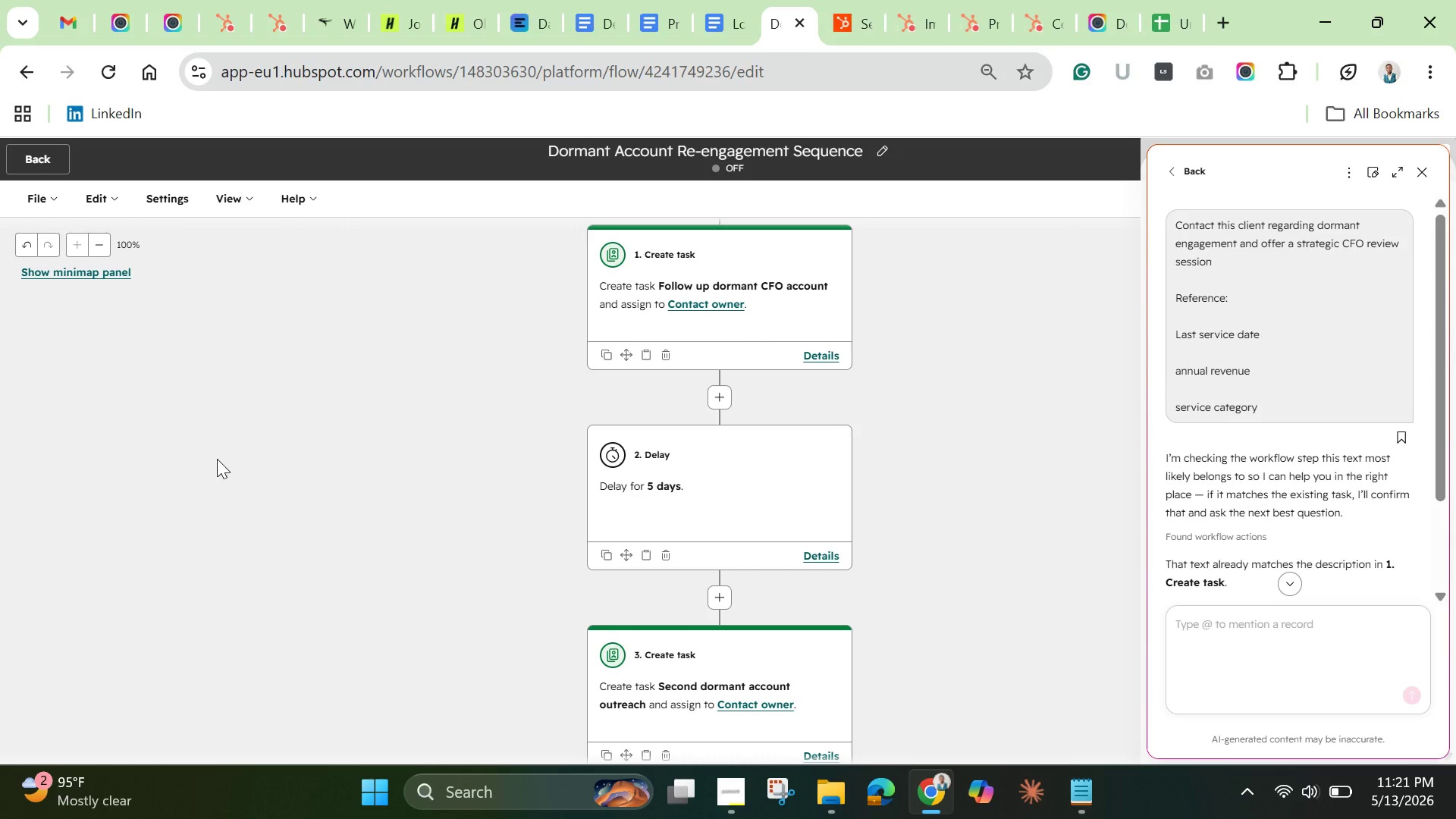 
scroll: coordinate [542, 676], scroll_direction: down, amount: 2.0
 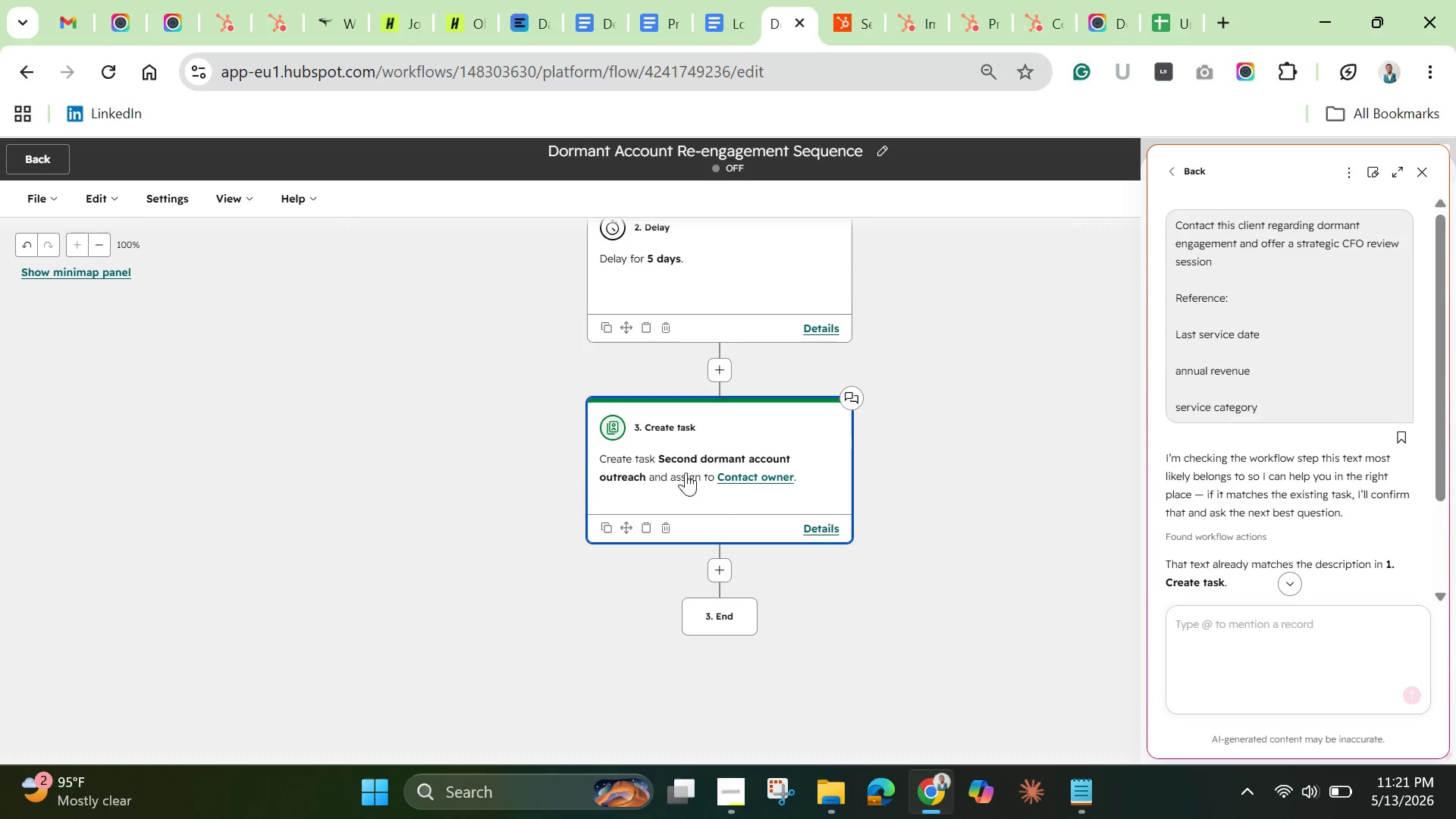 
wait(13.74)
 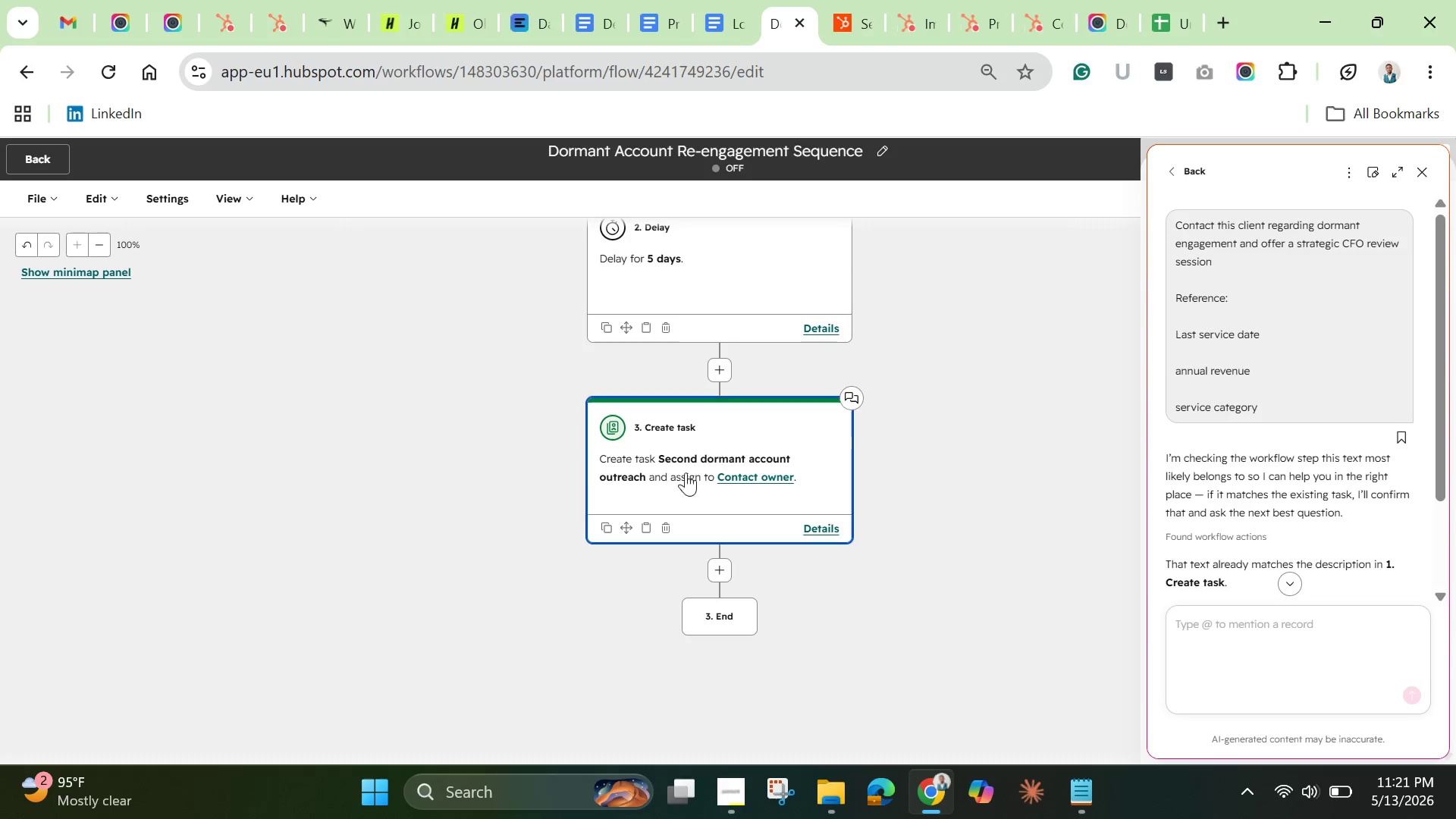 
left_click([1423, 165])
 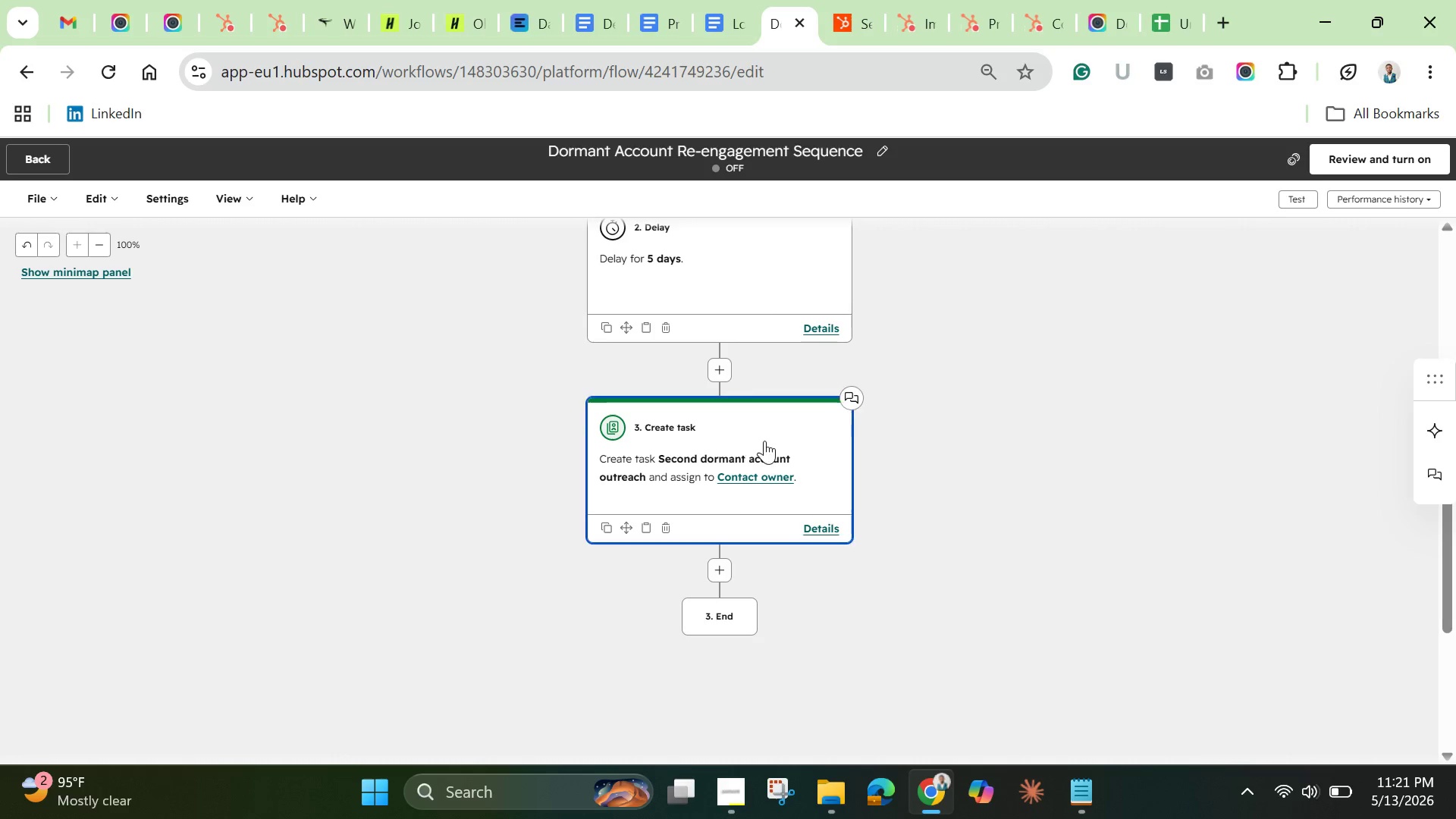 
scroll: coordinate [767, 441], scroll_direction: up, amount: 6.0
 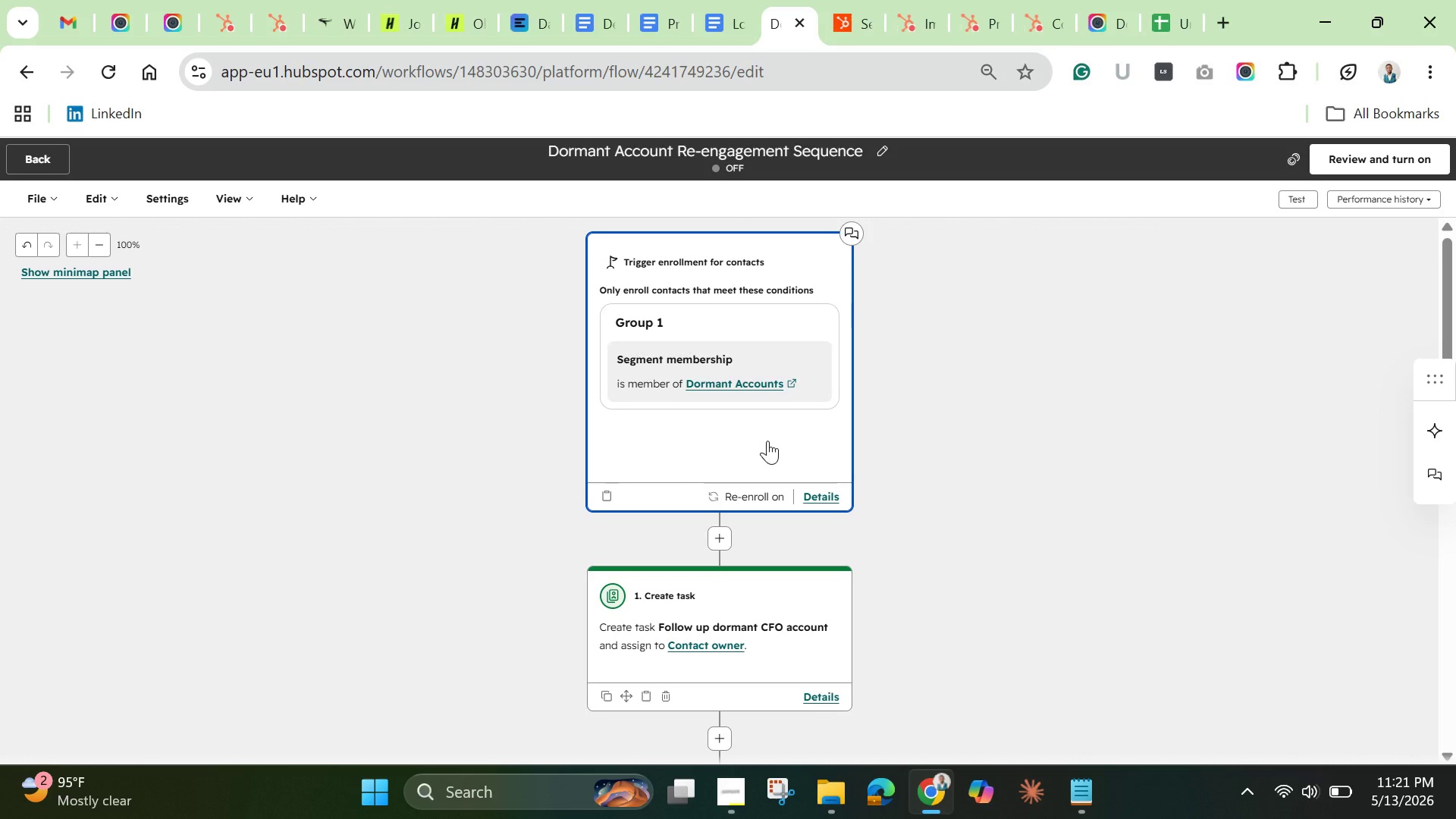 
wait(9.12)
 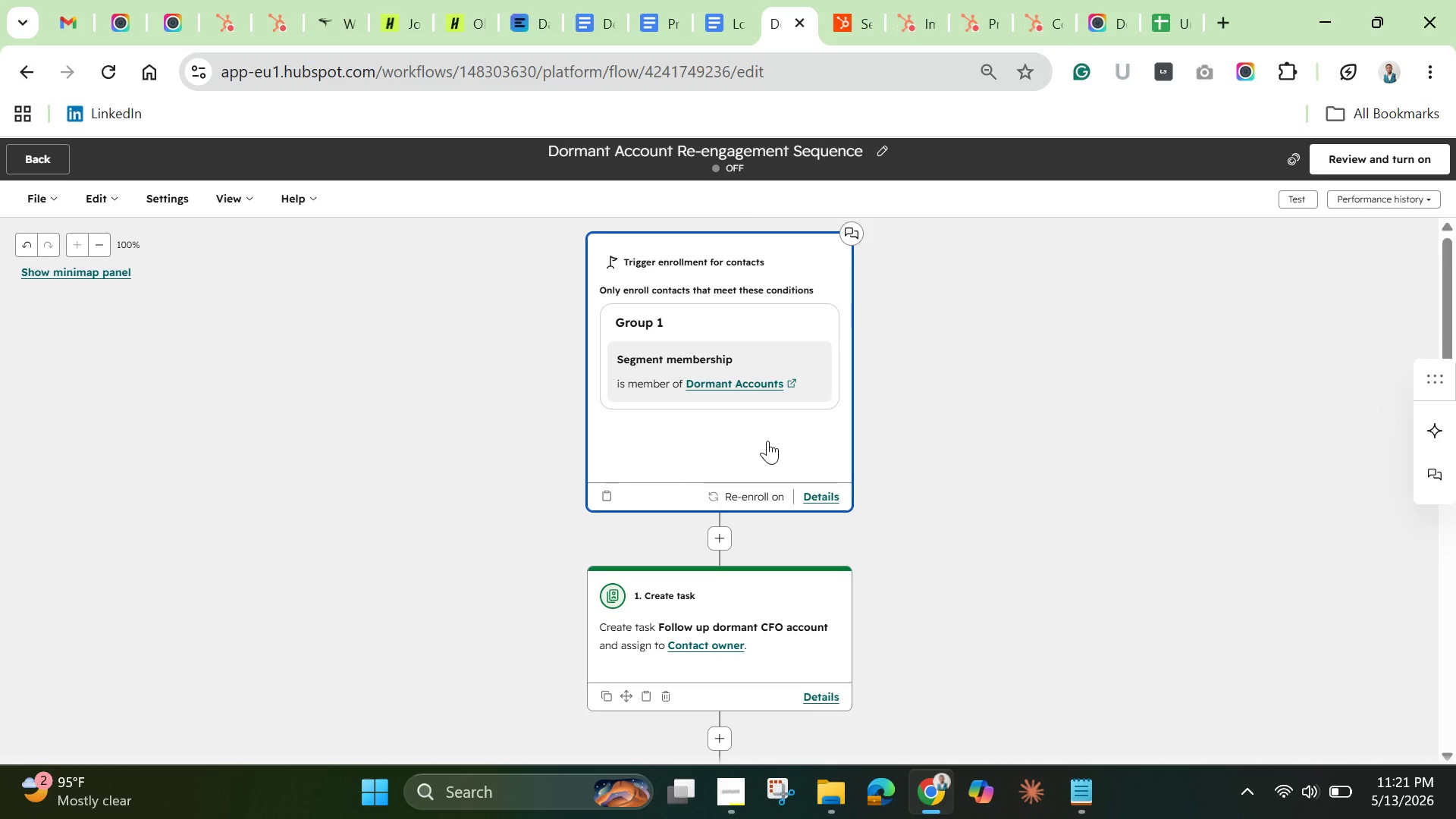 
scroll: coordinate [1159, 509], scroll_direction: down, amount: 5.0
 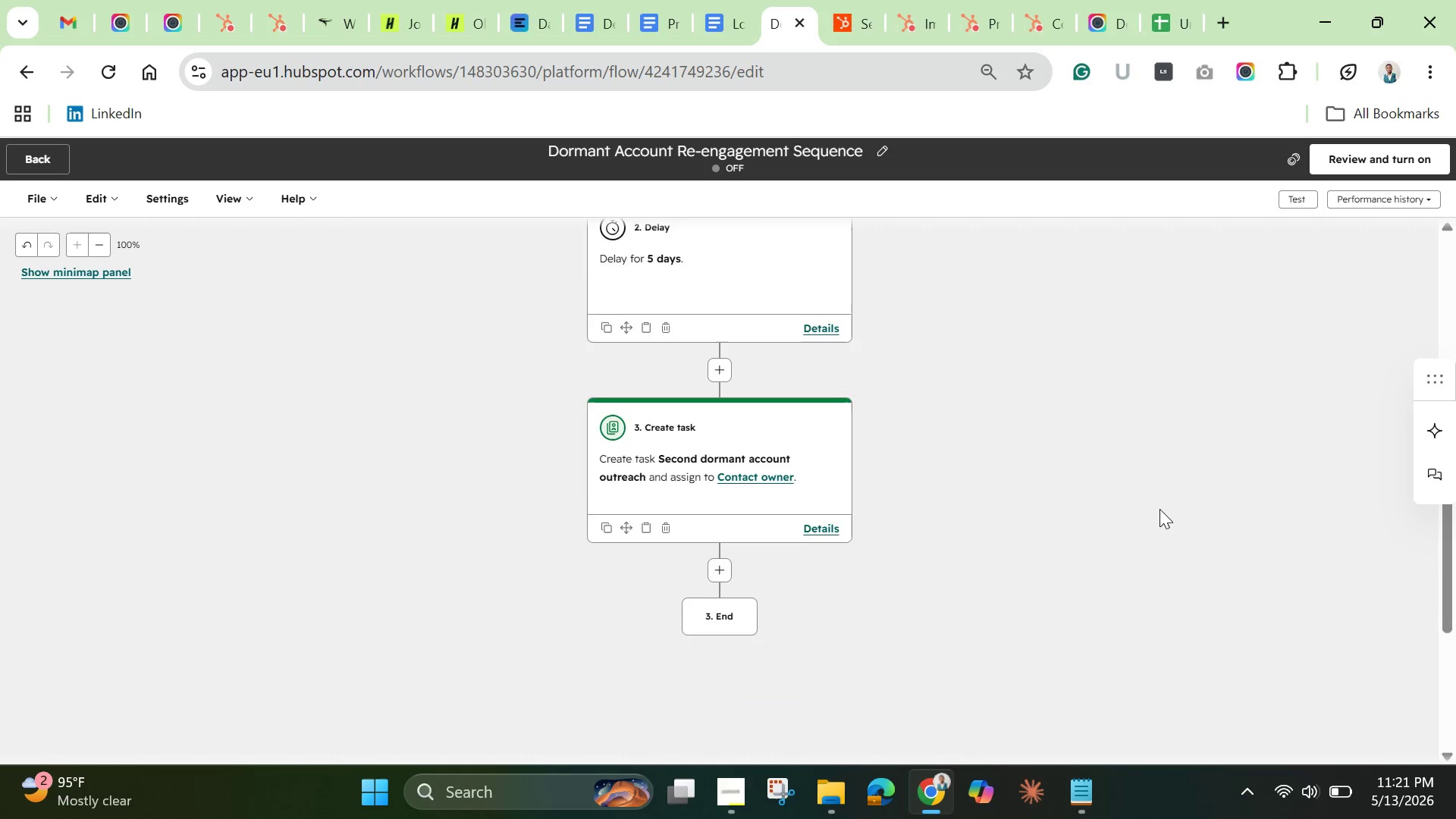 
scroll: coordinate [1159, 509], scroll_direction: none, amount: 0.0
 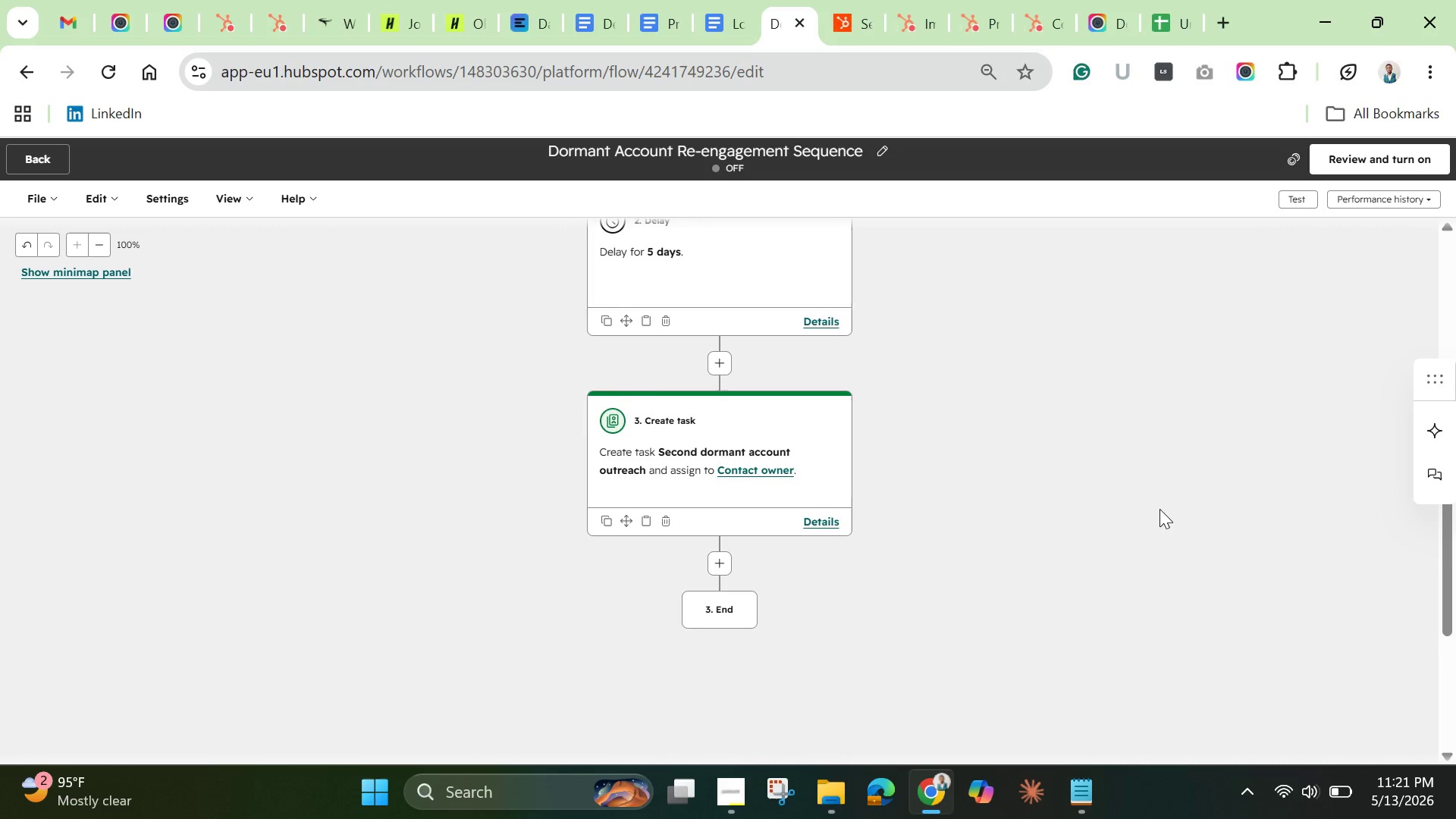 
scroll: coordinate [1159, 509], scroll_direction: down, amount: 1.0
 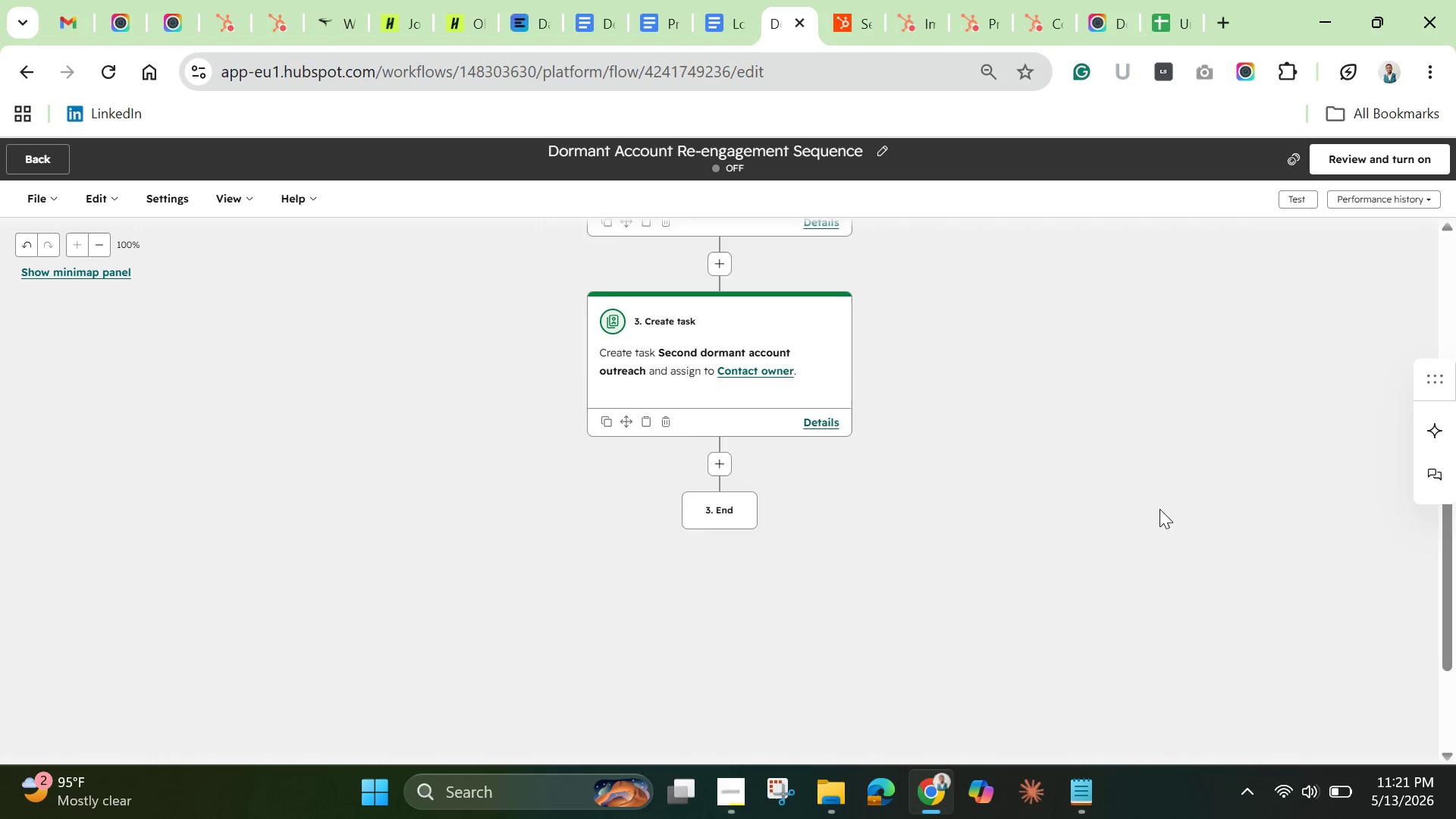 
scroll: coordinate [1159, 509], scroll_direction: up, amount: 3.0
 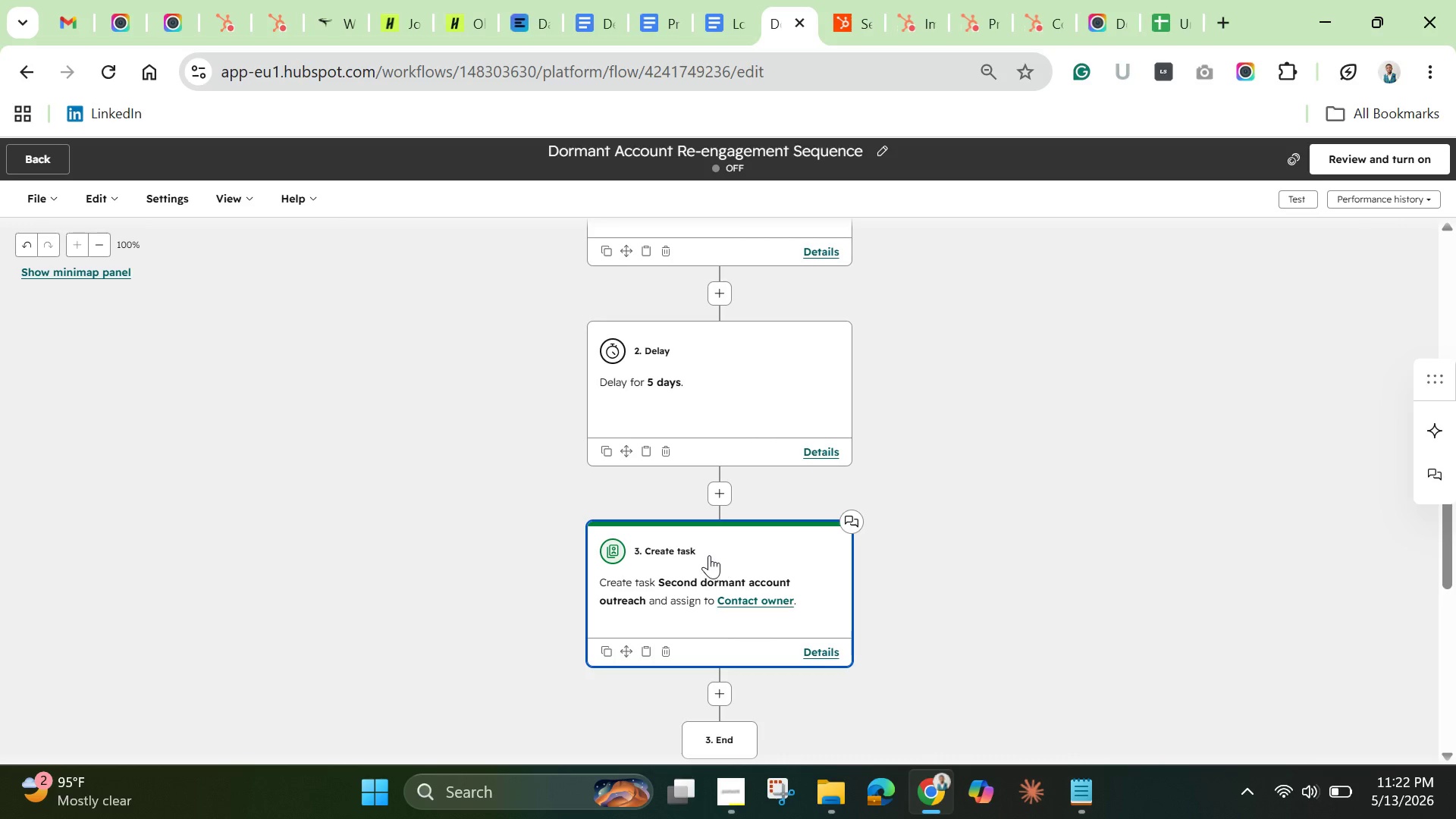 
wait(58.32)
 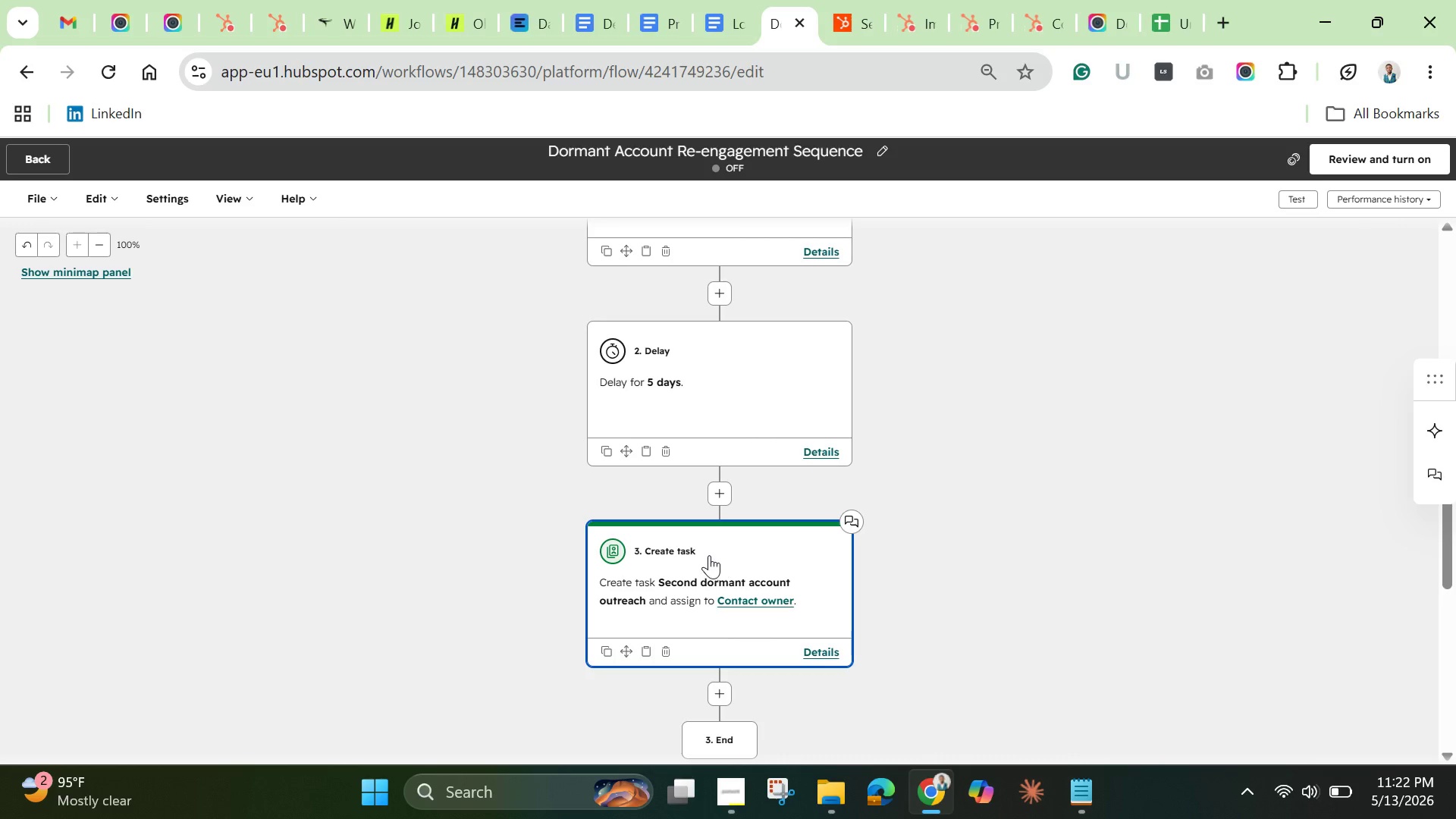 
left_click([58, 204])
 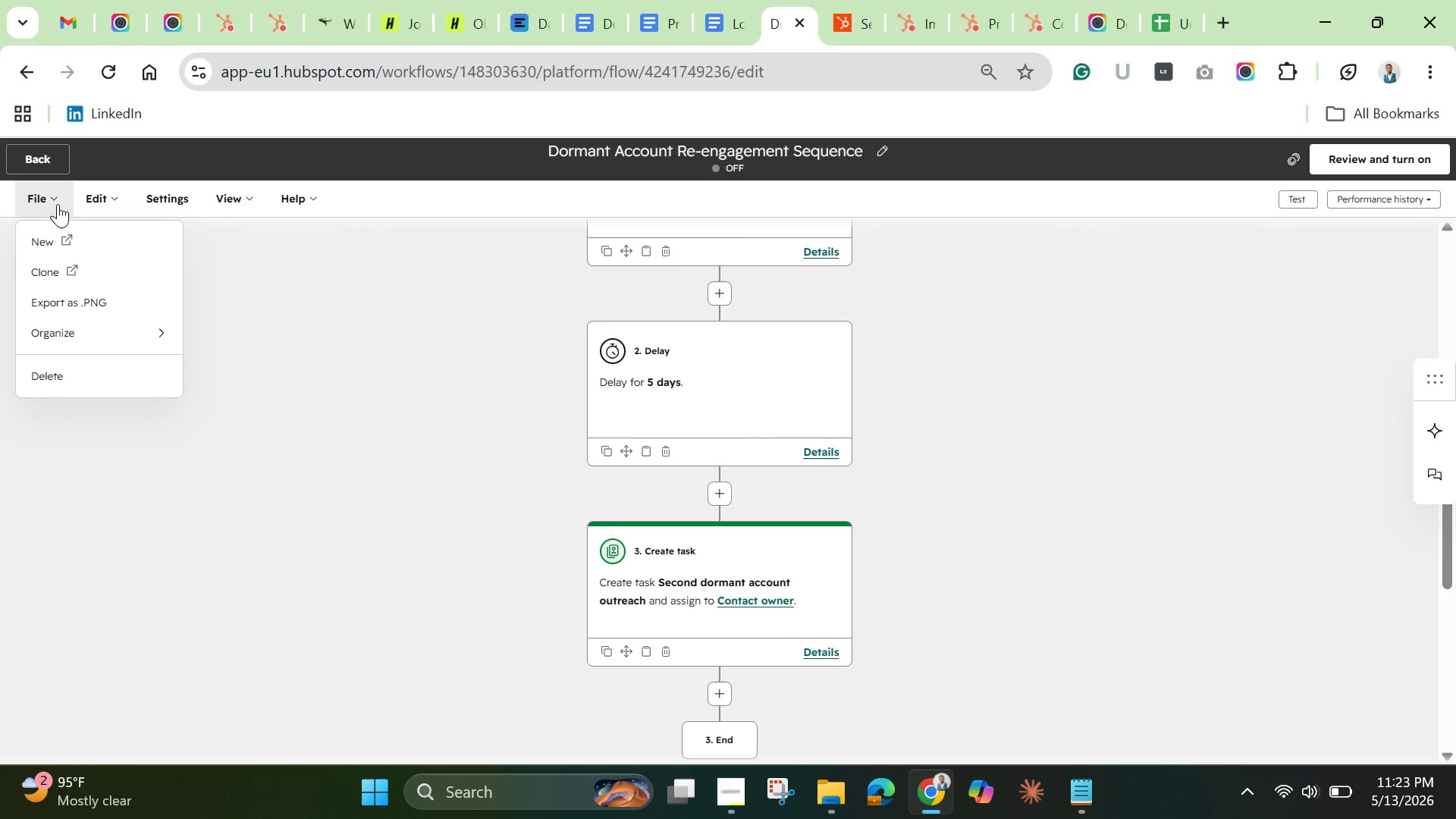 
wait(34.95)
 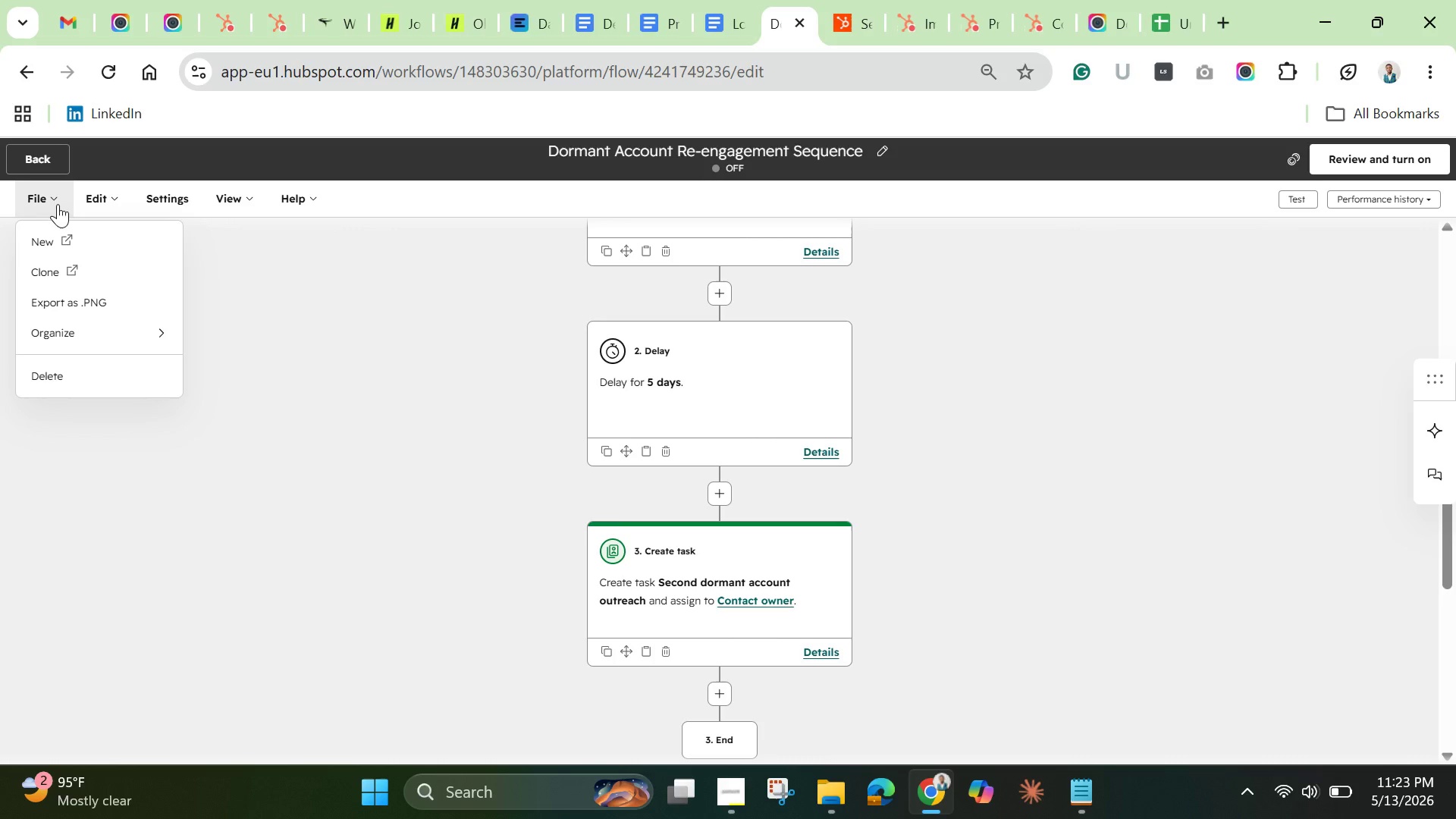 
left_click([47, 163])
 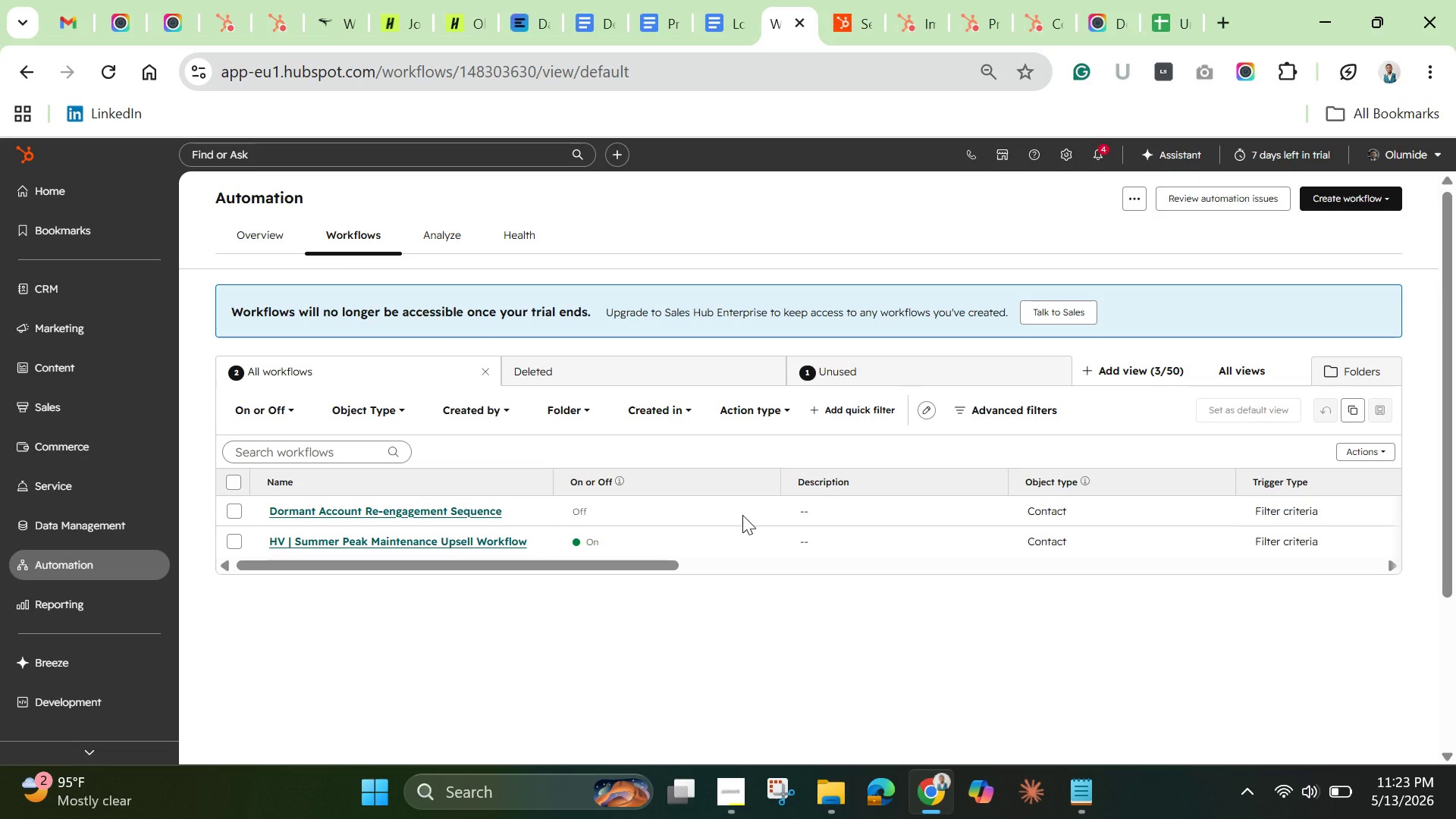 
wait(34.02)
 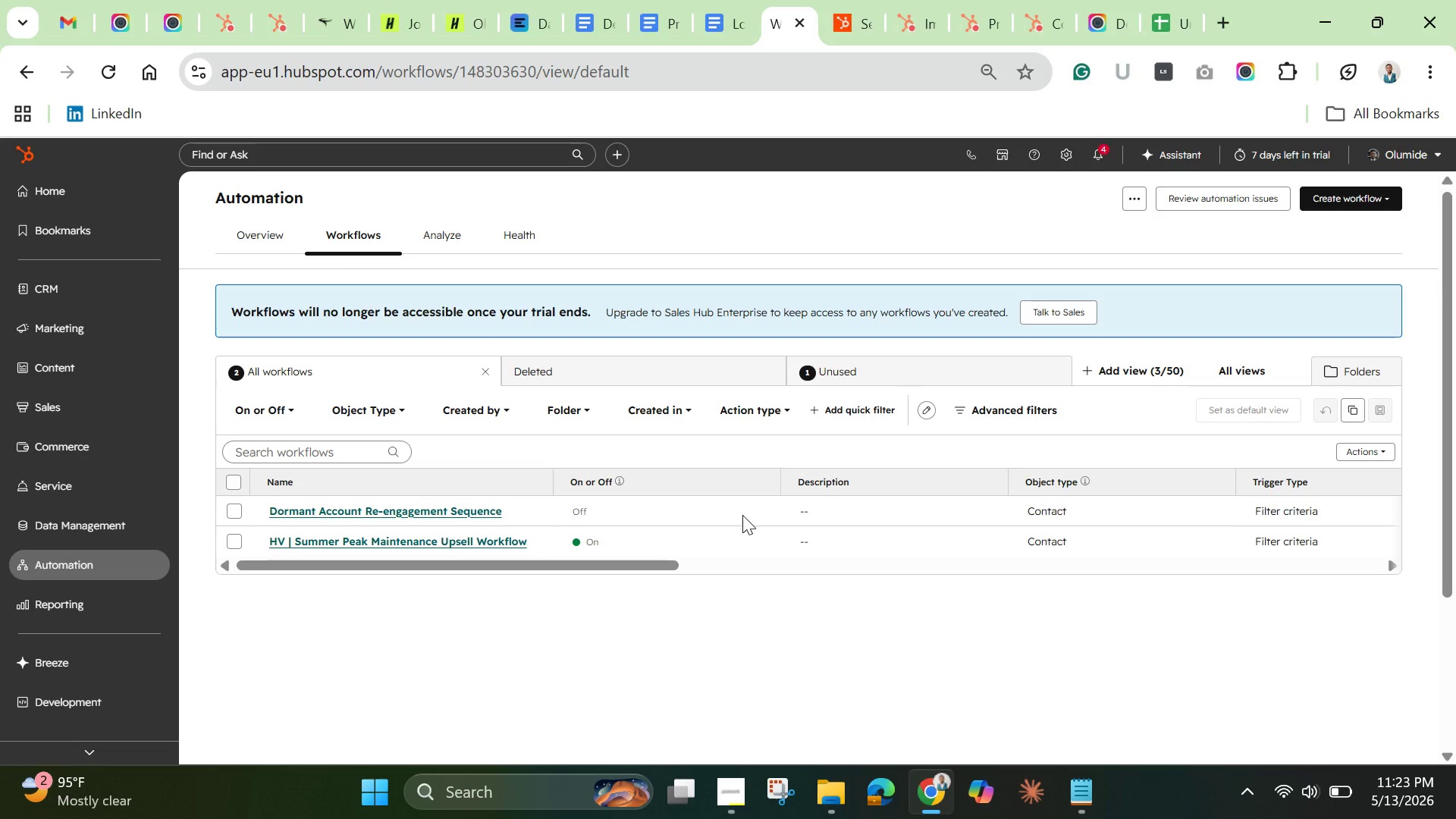 
left_click([229, 541])
 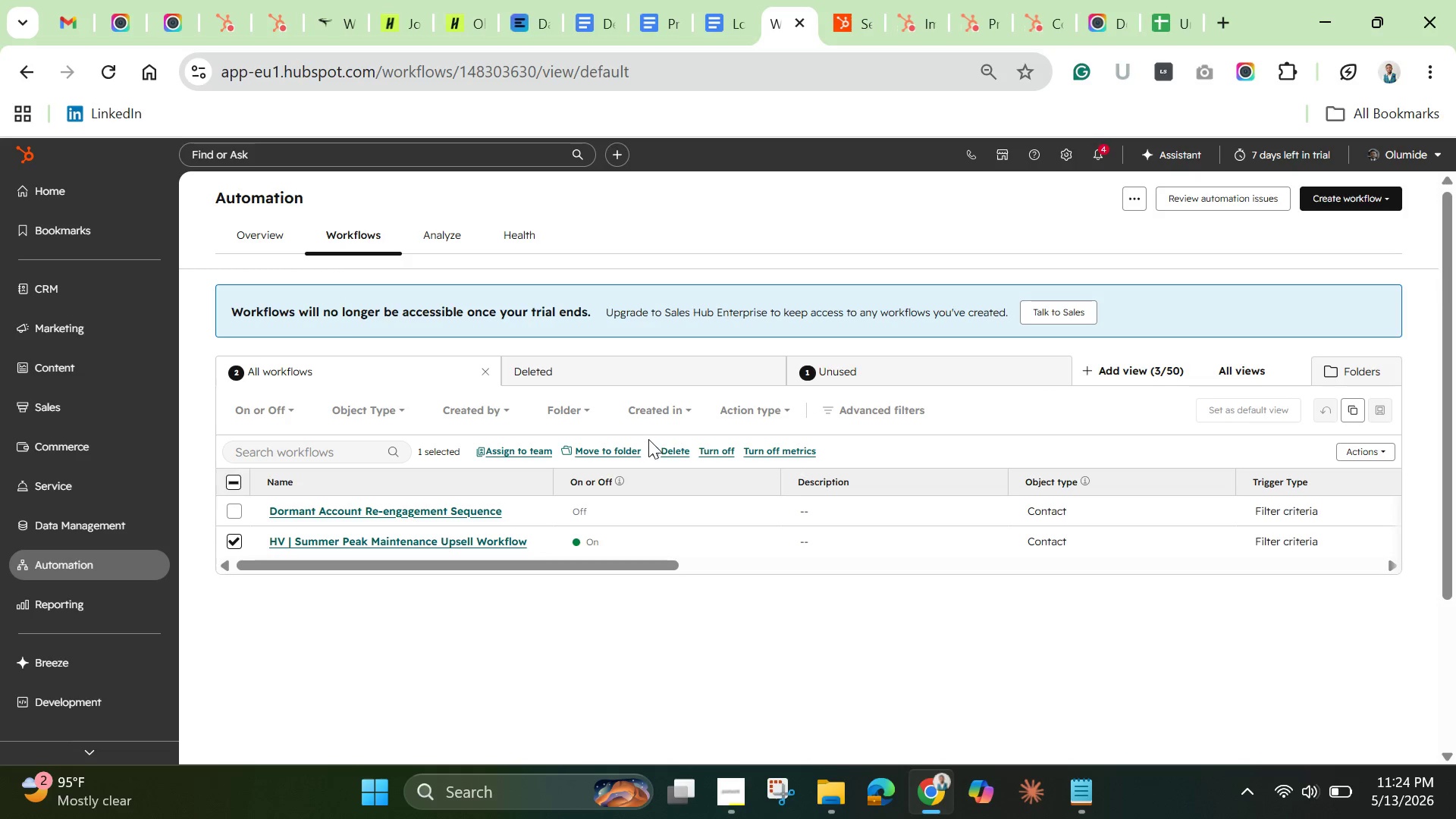 
left_click([675, 449])
 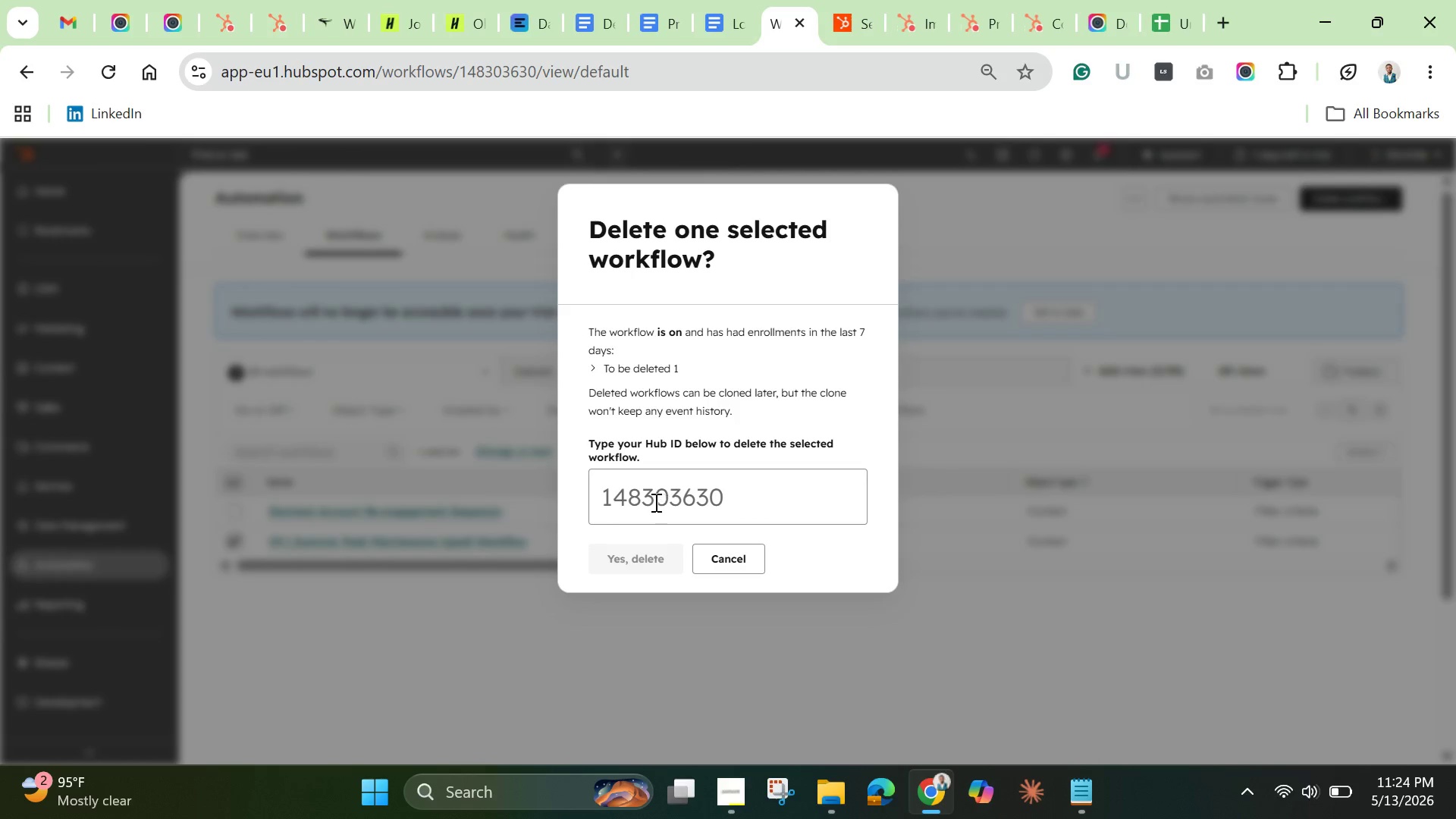 
left_click([641, 502])
 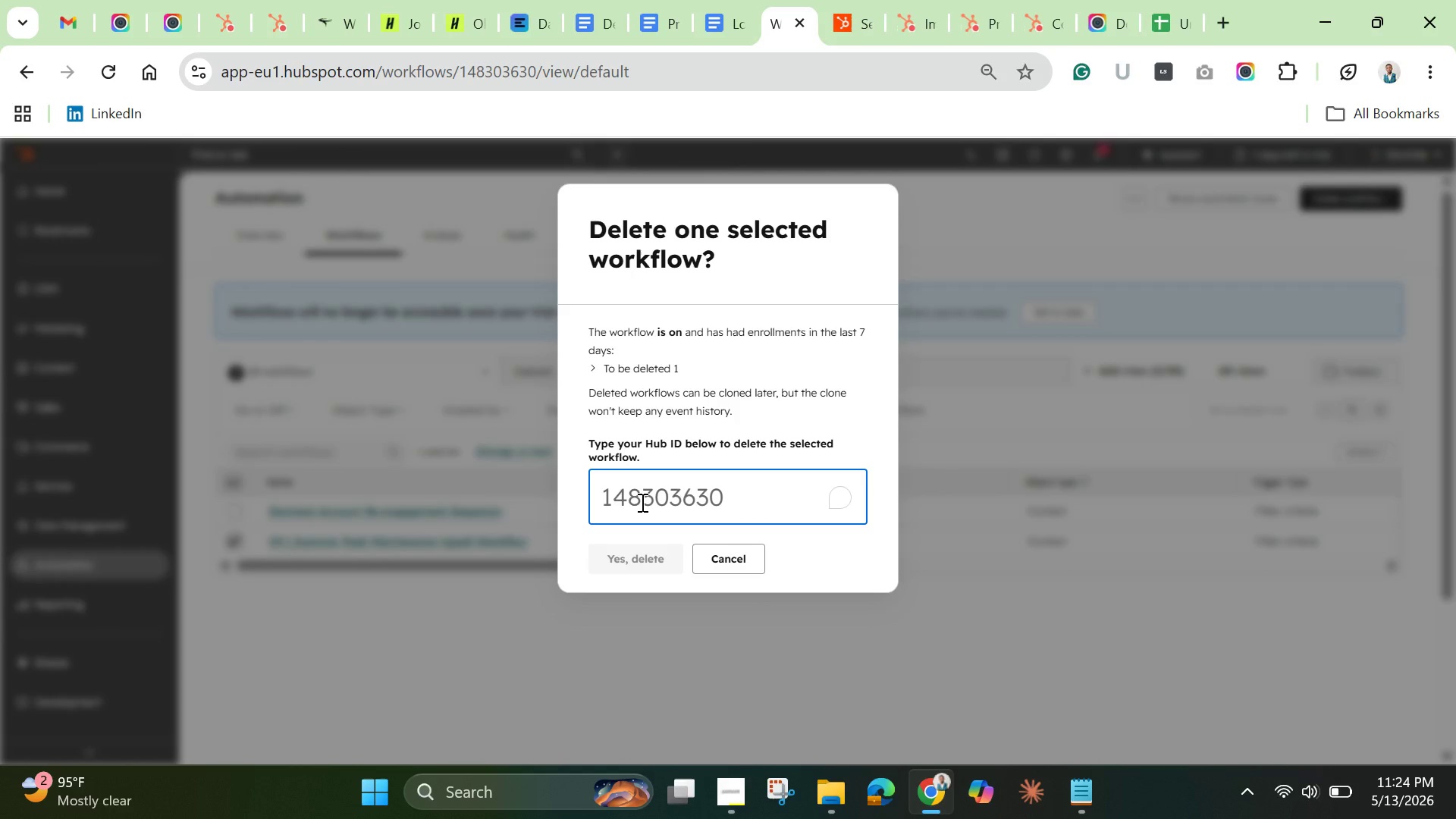 
type(18303630)
 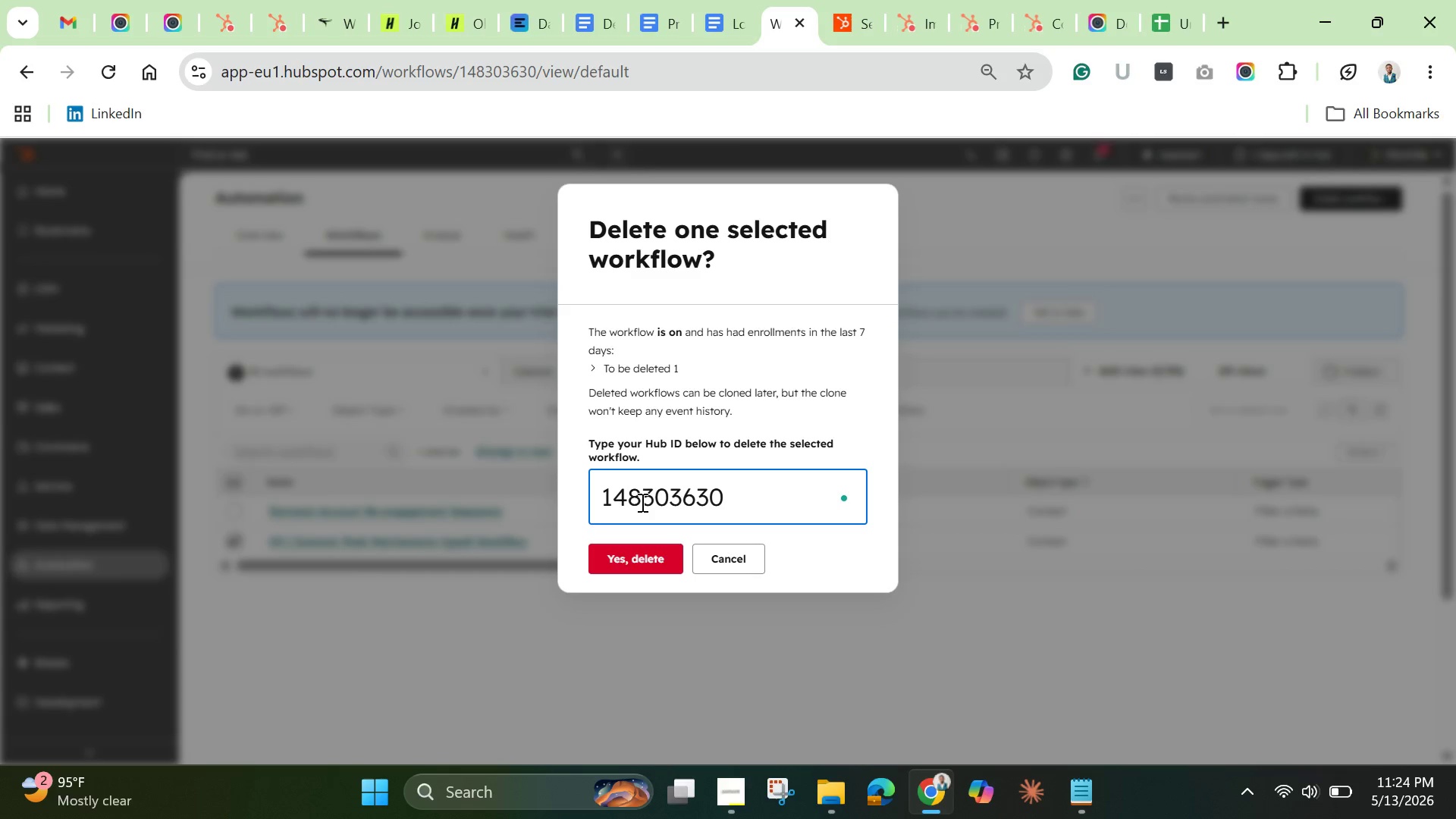 
hold_key(key=4, duration=0.34)
 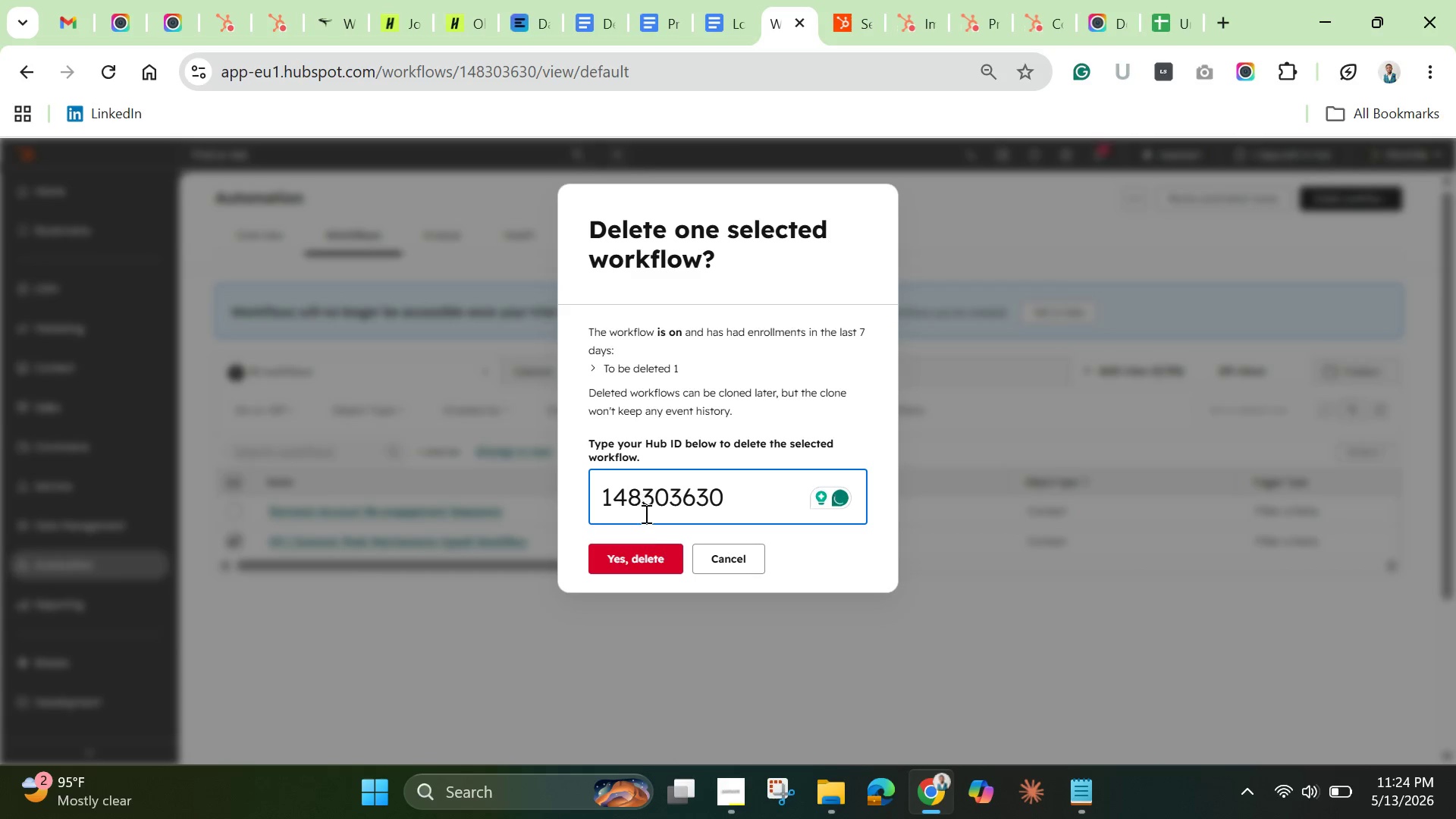 
wait(6.86)
 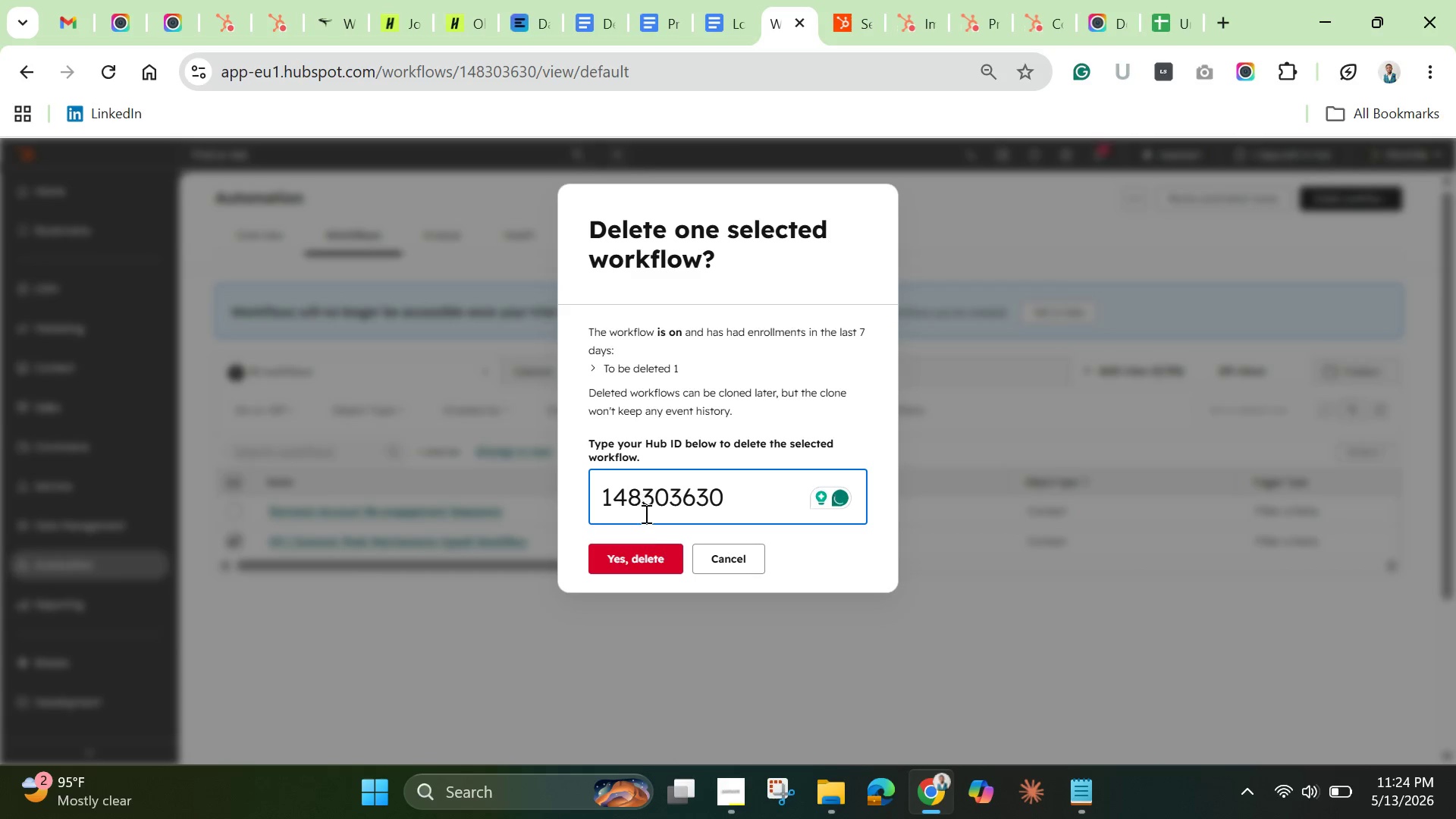 
left_click([622, 559])
 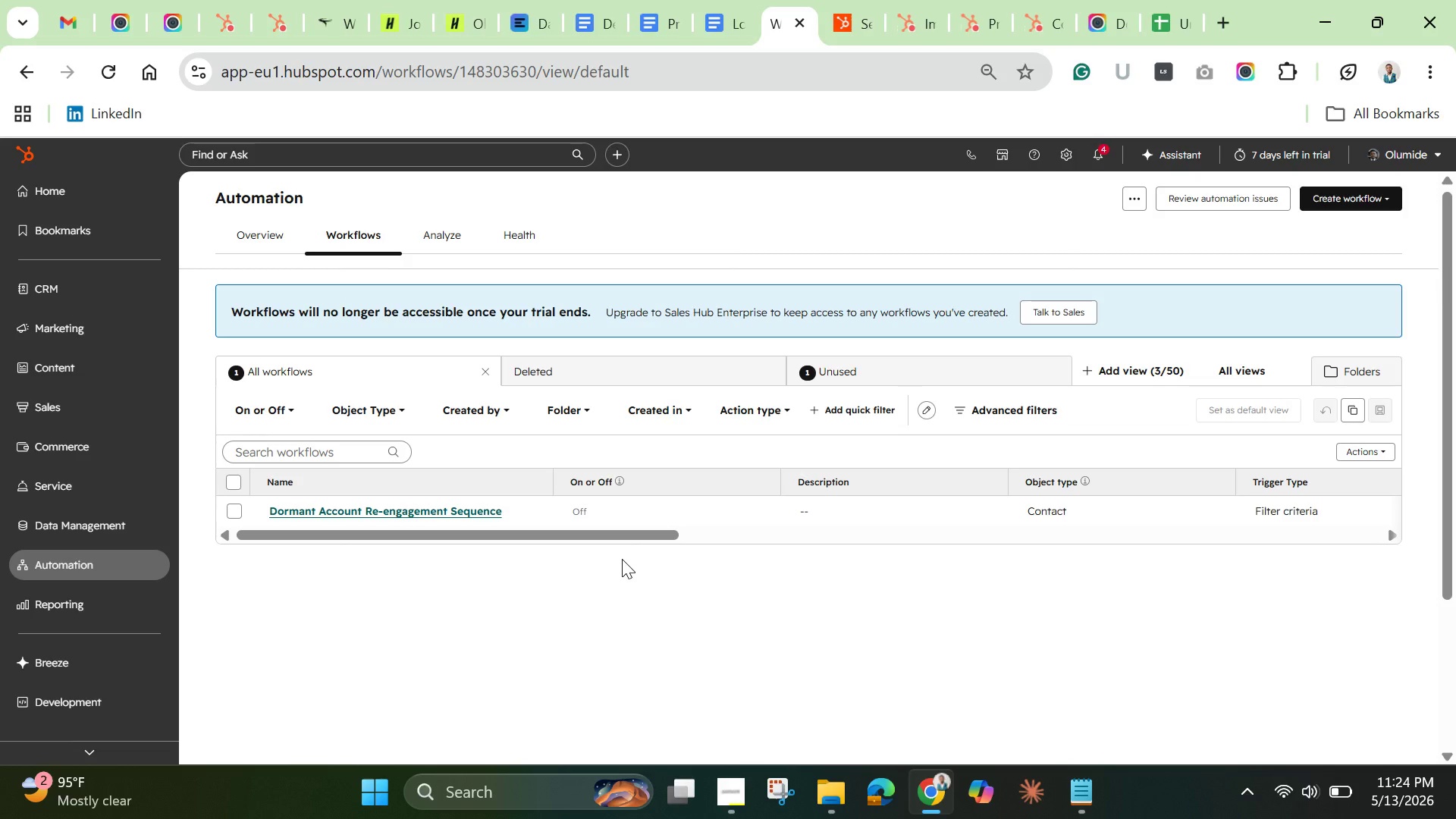 
wait(38.41)
 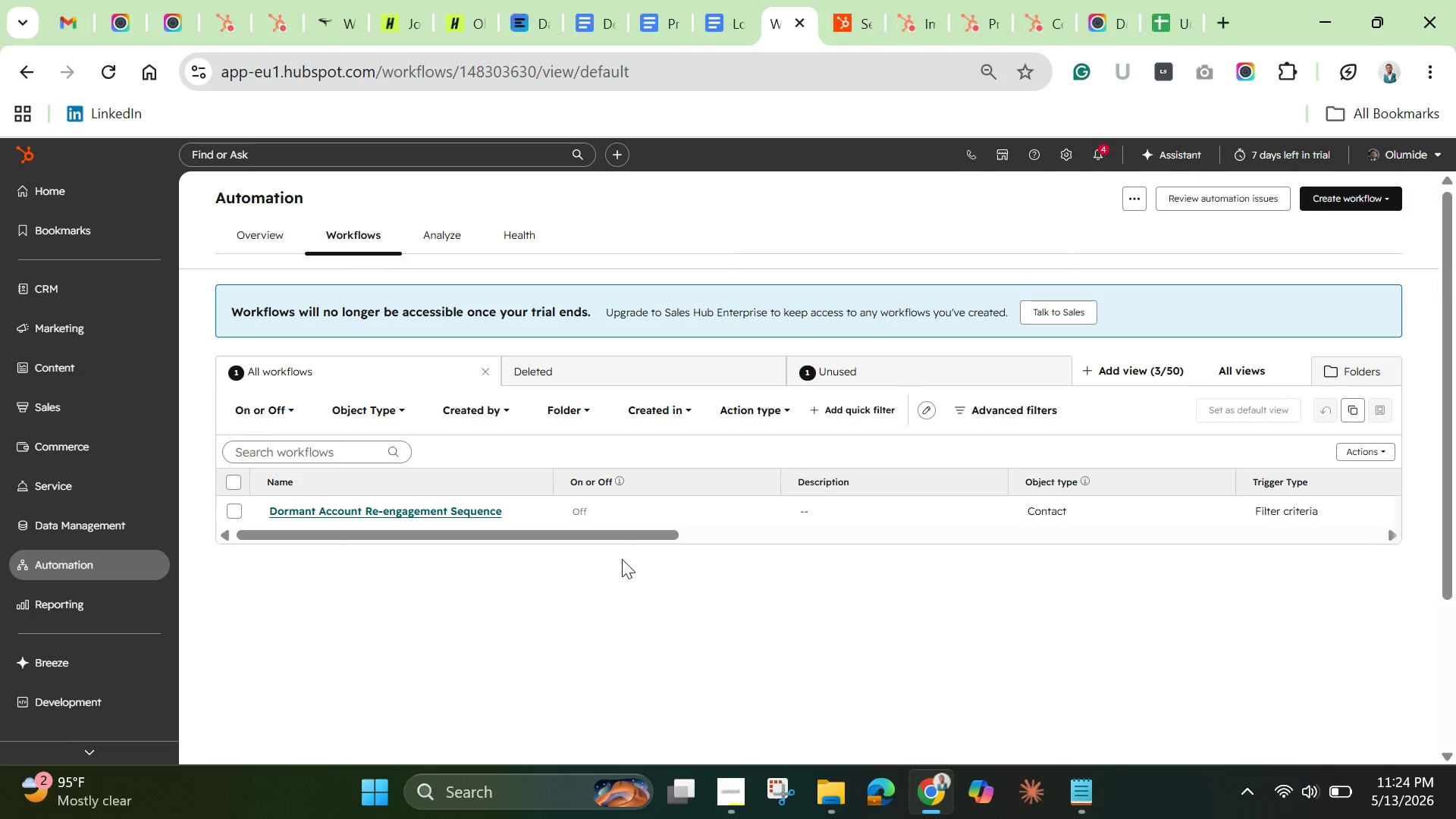 
left_click([74, 332])
 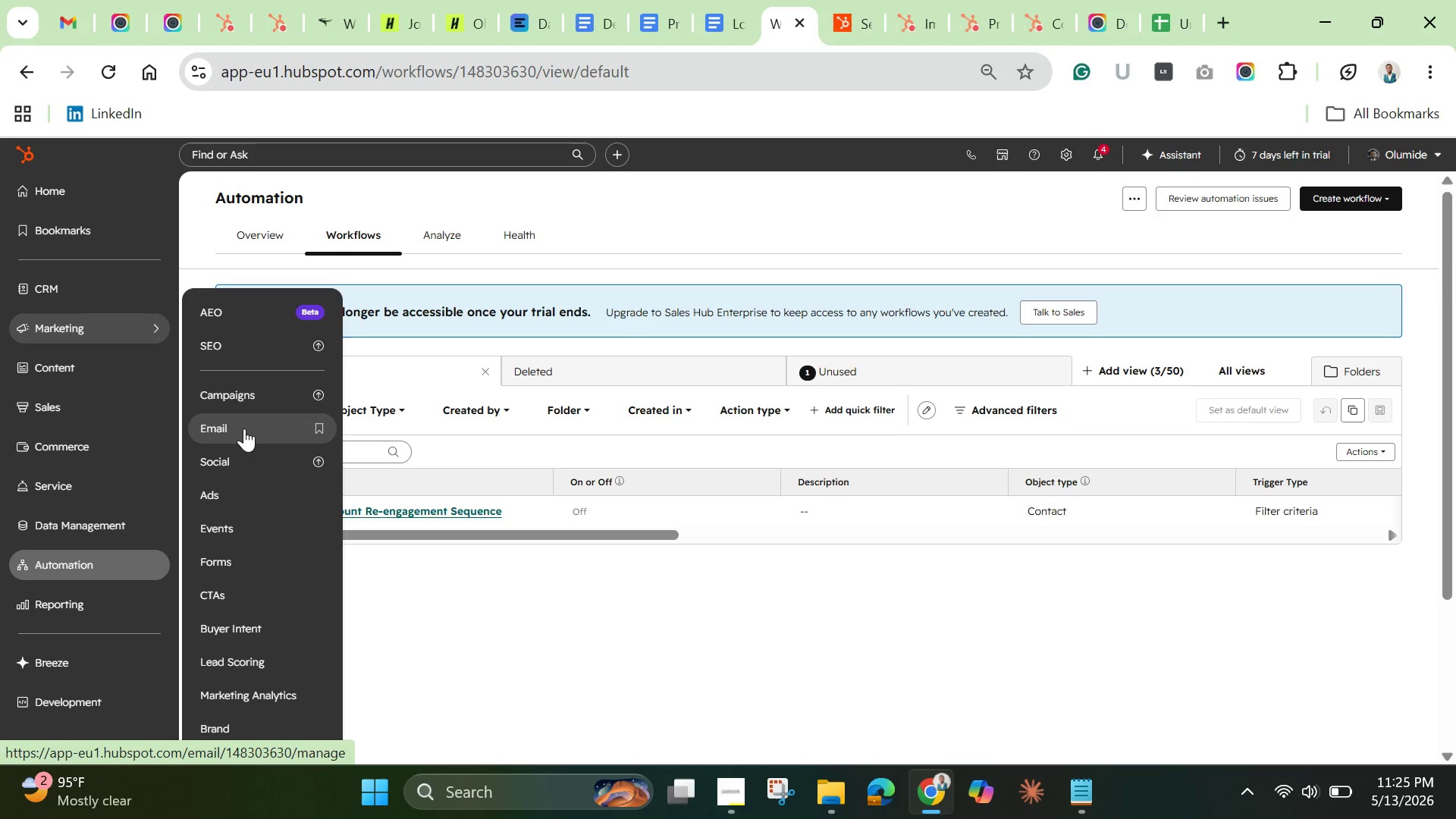 
left_click([244, 427])
 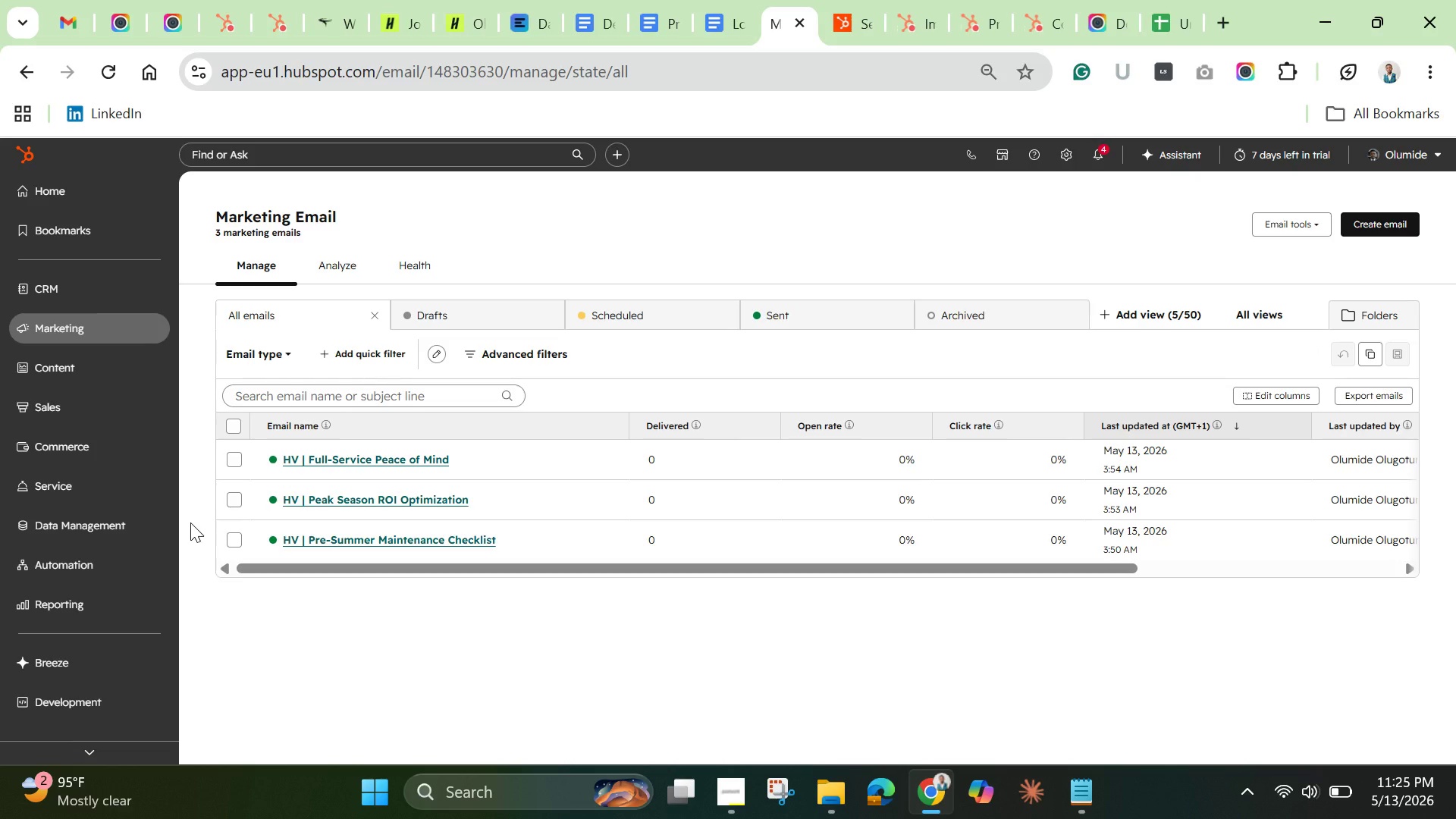 
wait(54.34)
 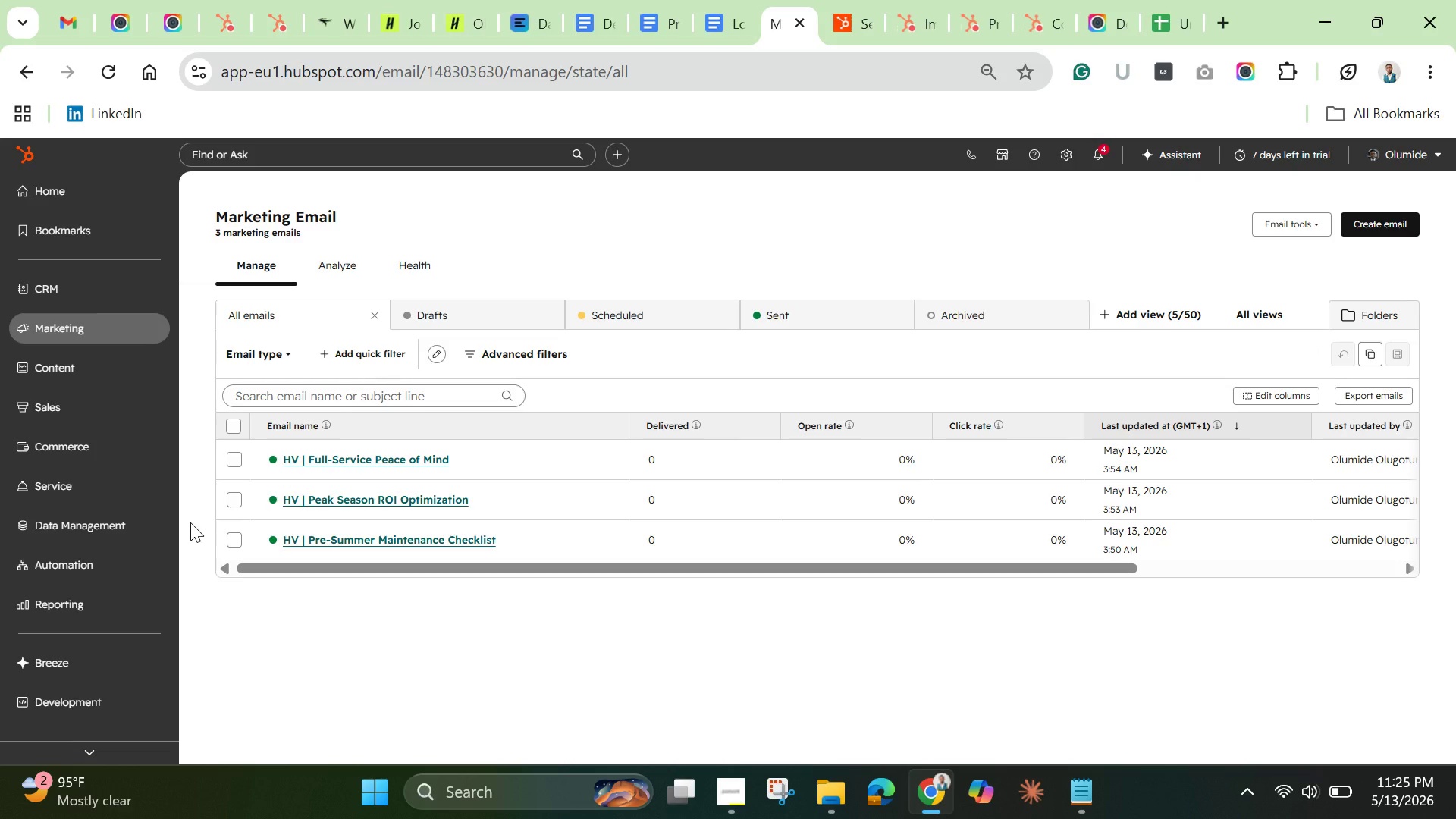 
left_click([240, 427])
 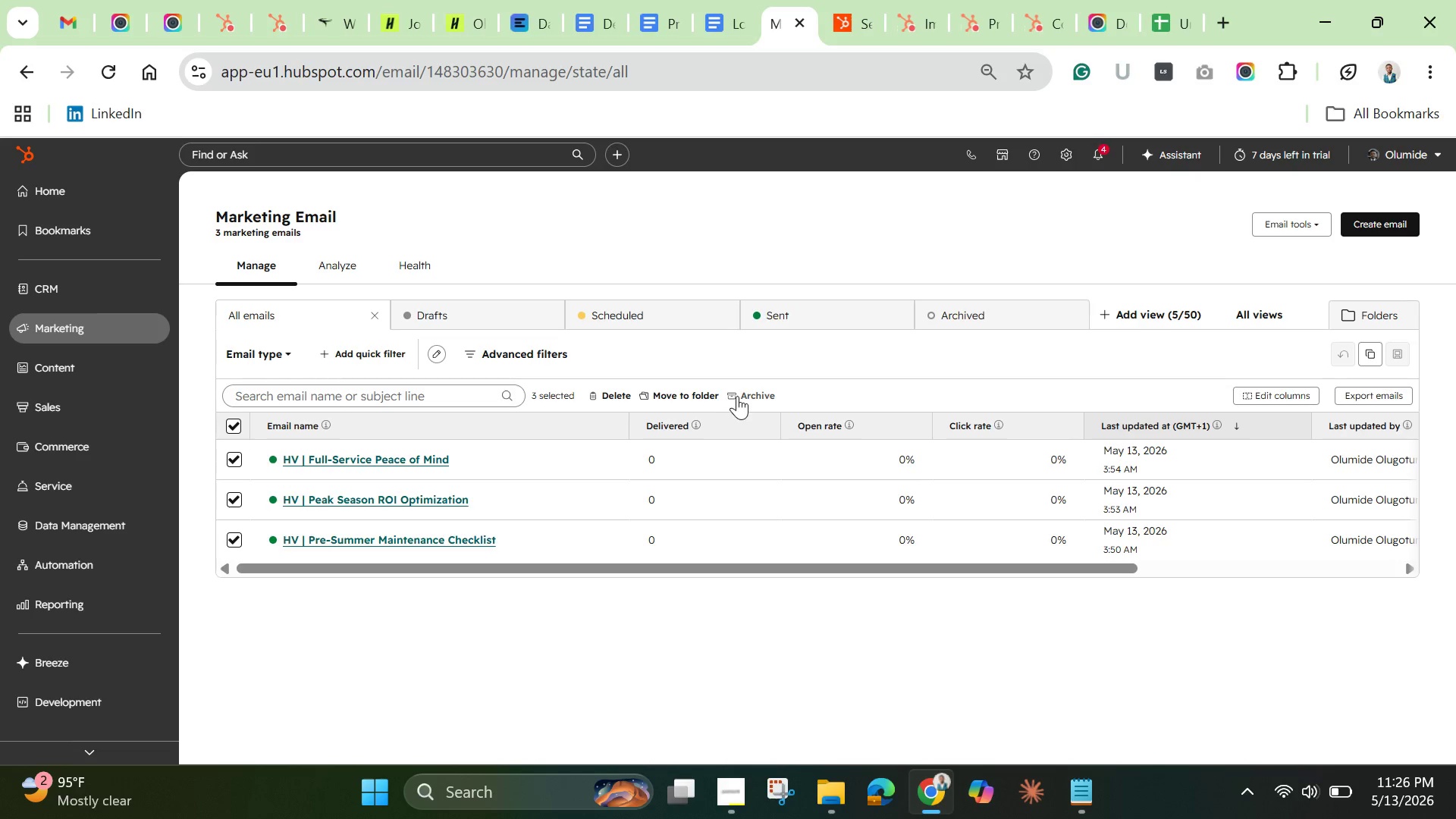 
wait(5.92)
 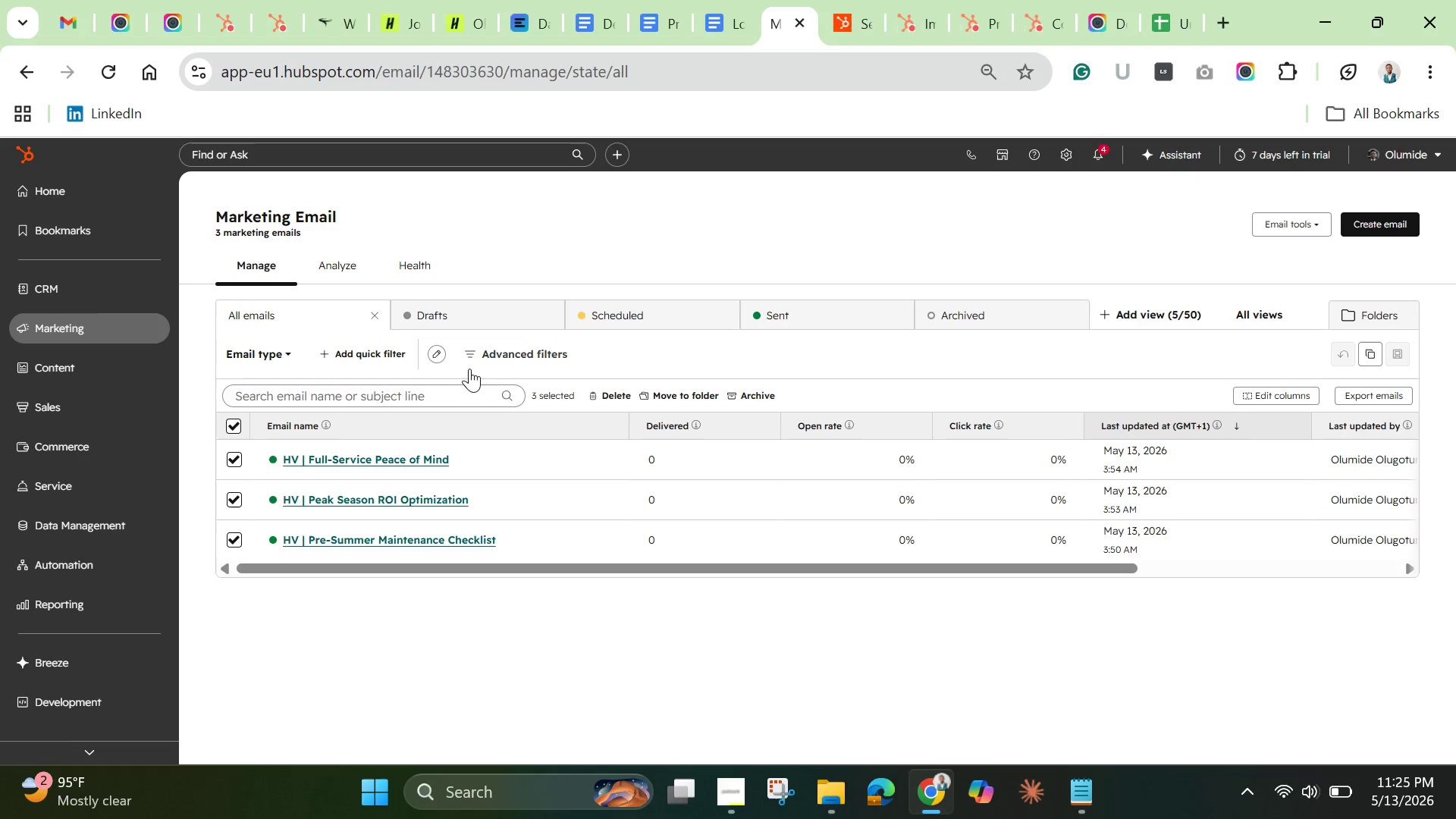 
left_click([623, 391])
 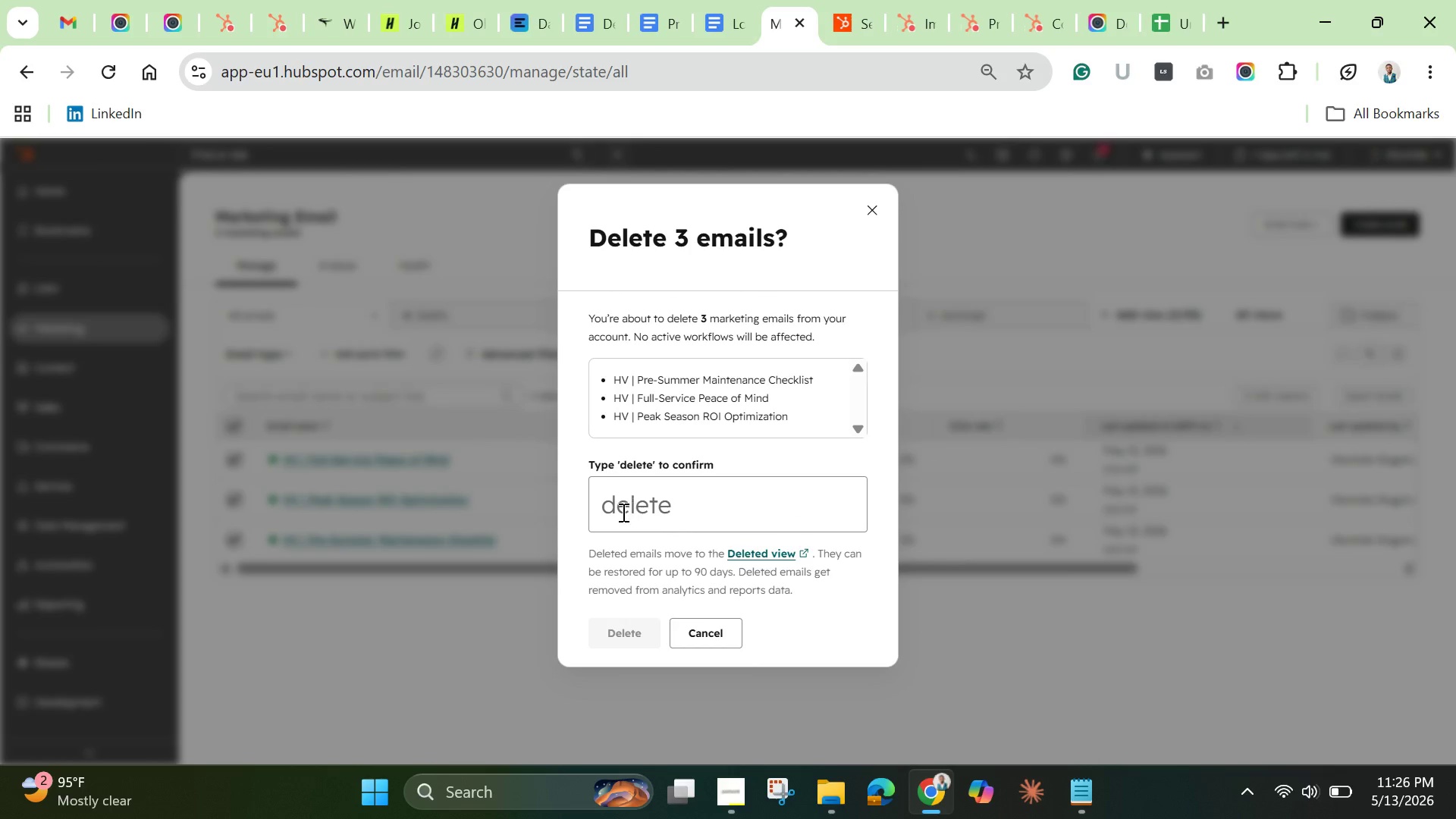 
left_click([622, 512])
 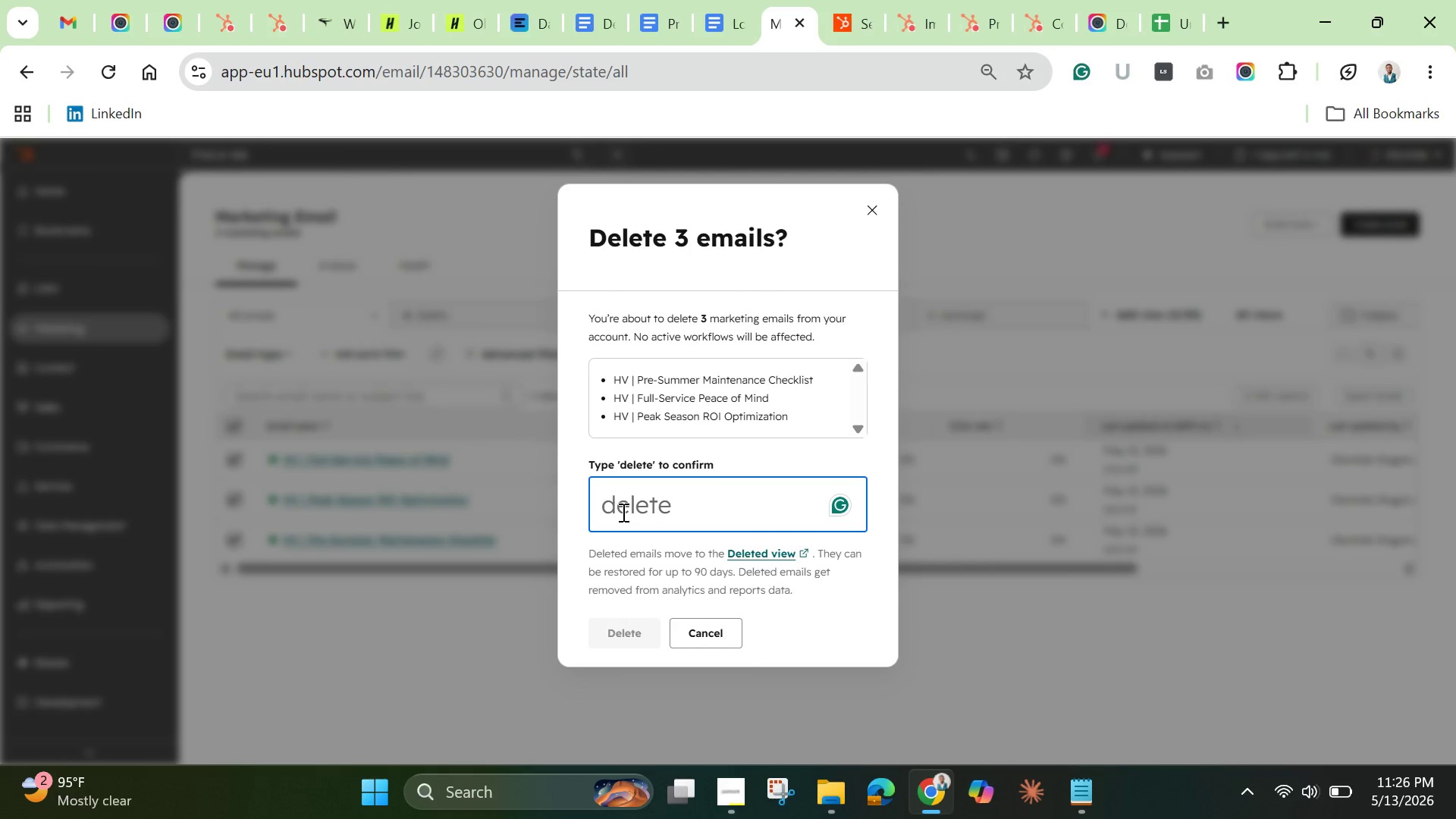 
type(delete)
 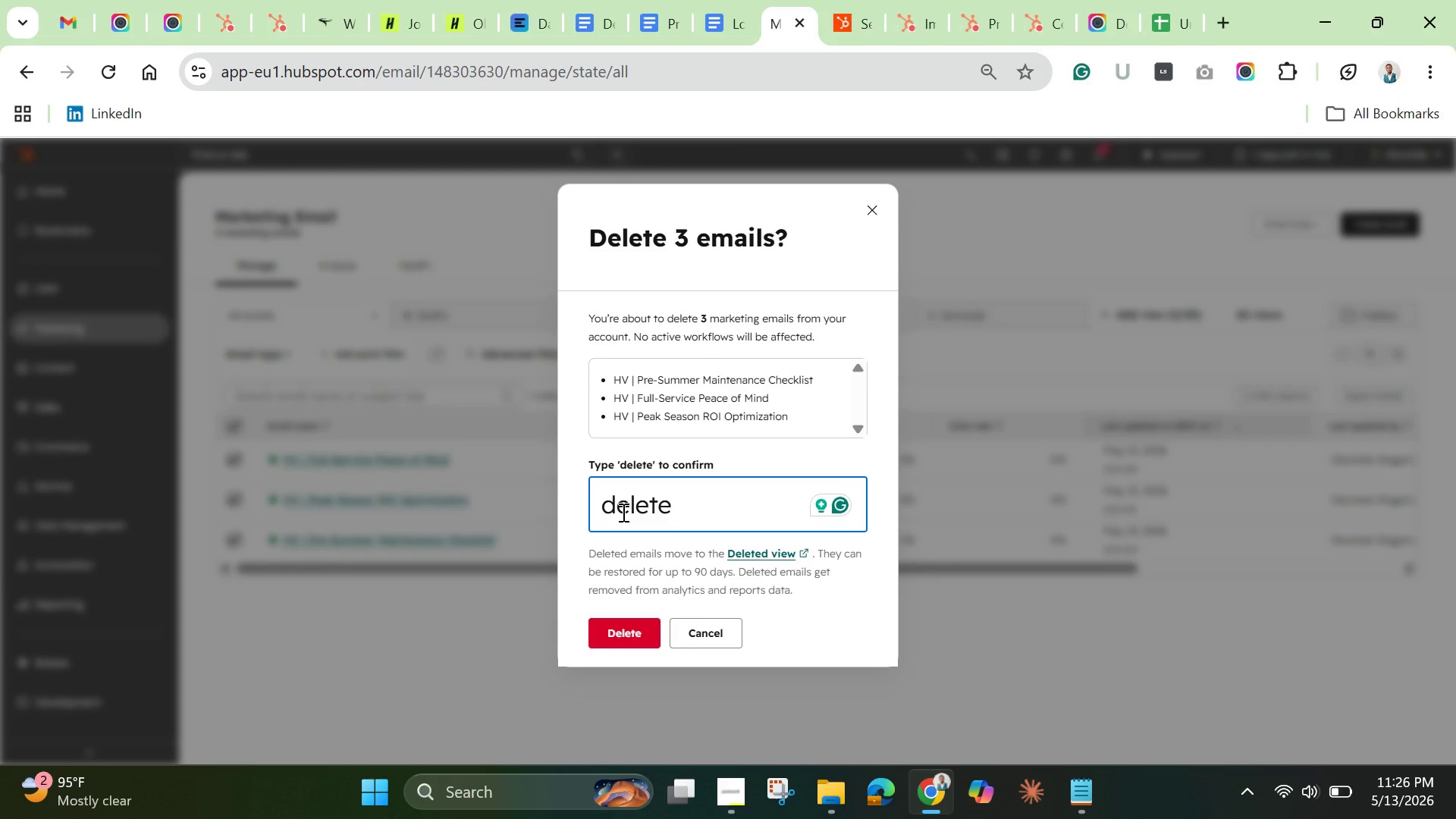 
wait(20.25)
 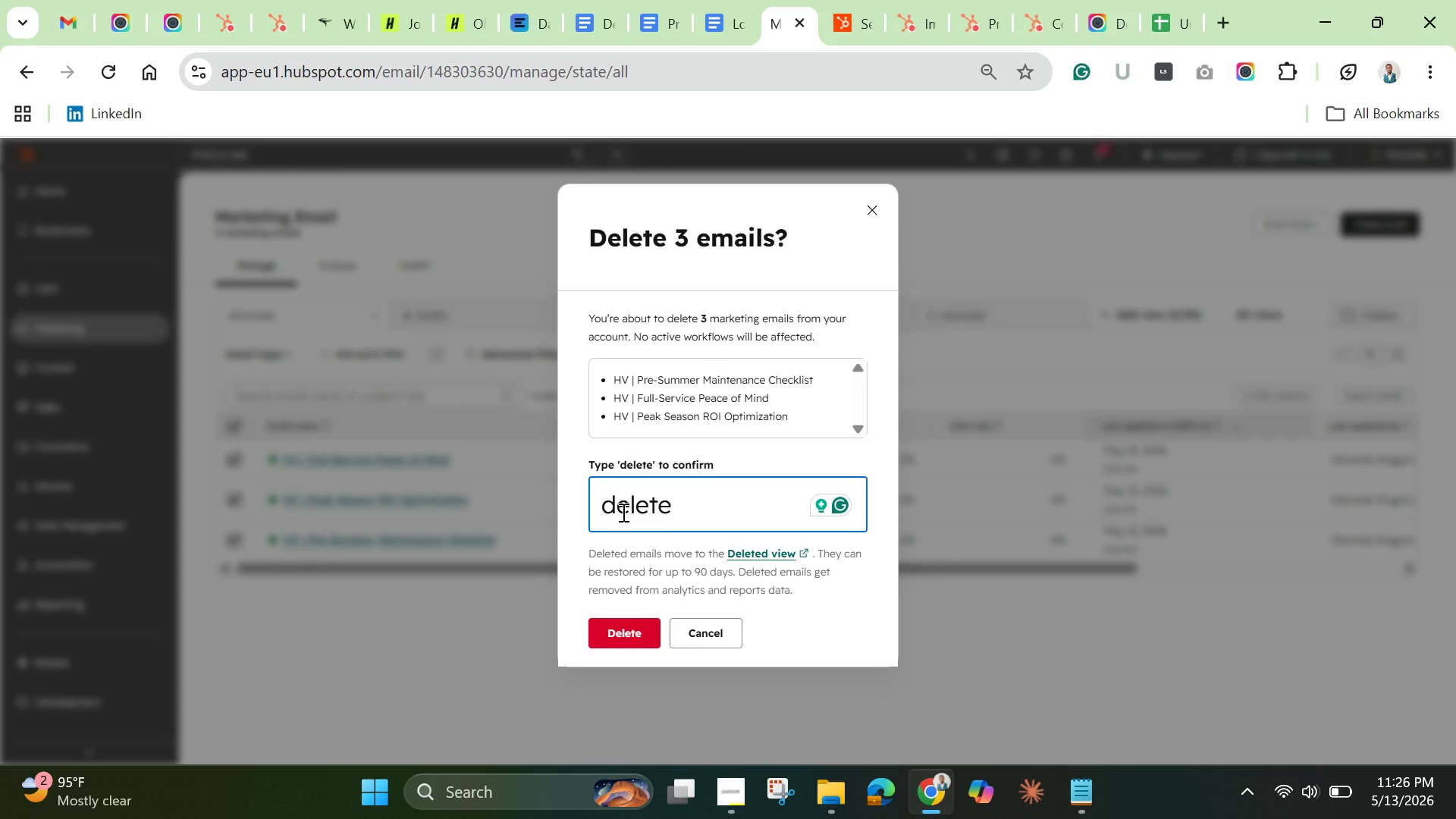 
left_click([626, 625])
 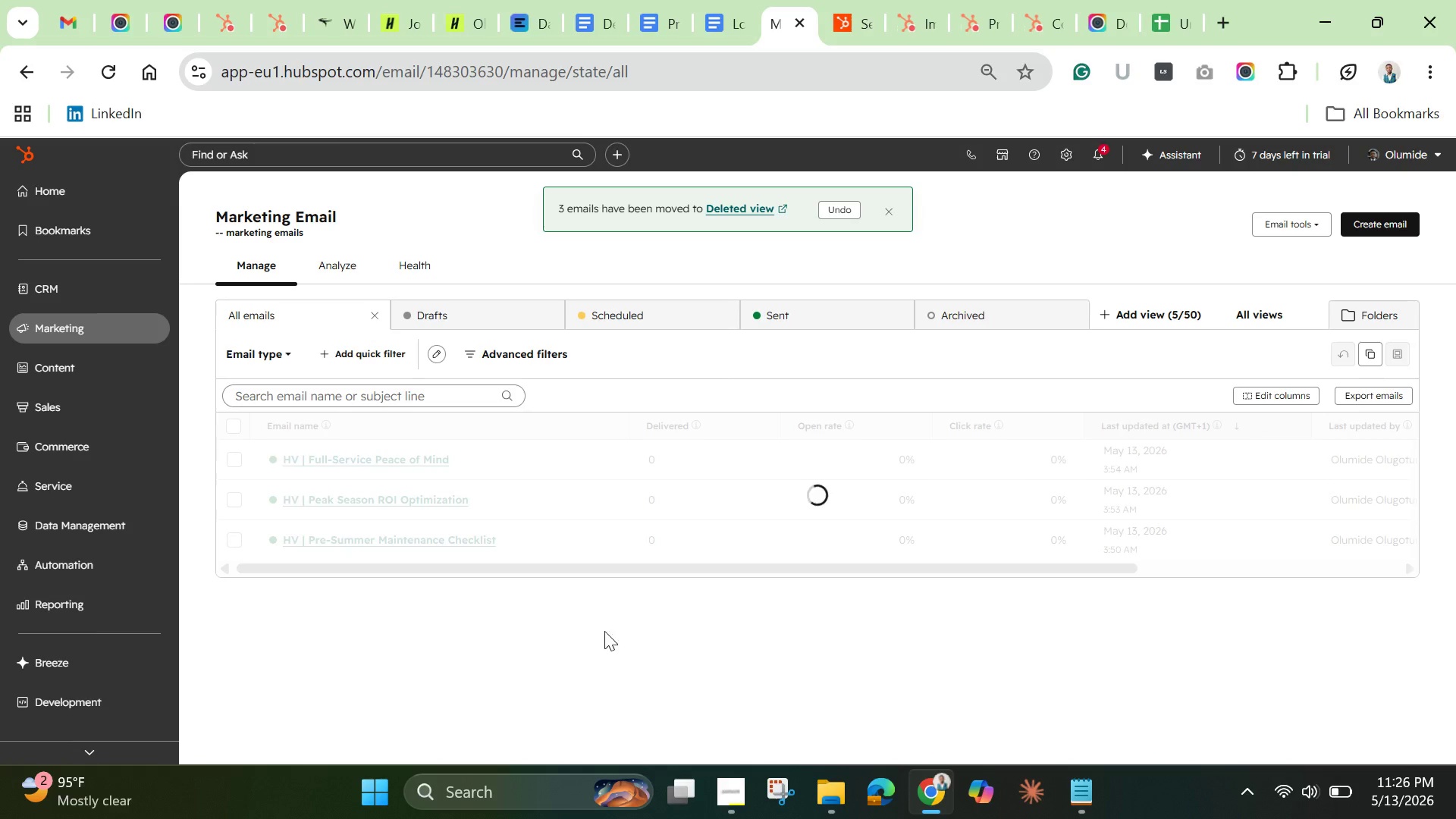 
mouse_move([734, 772])